 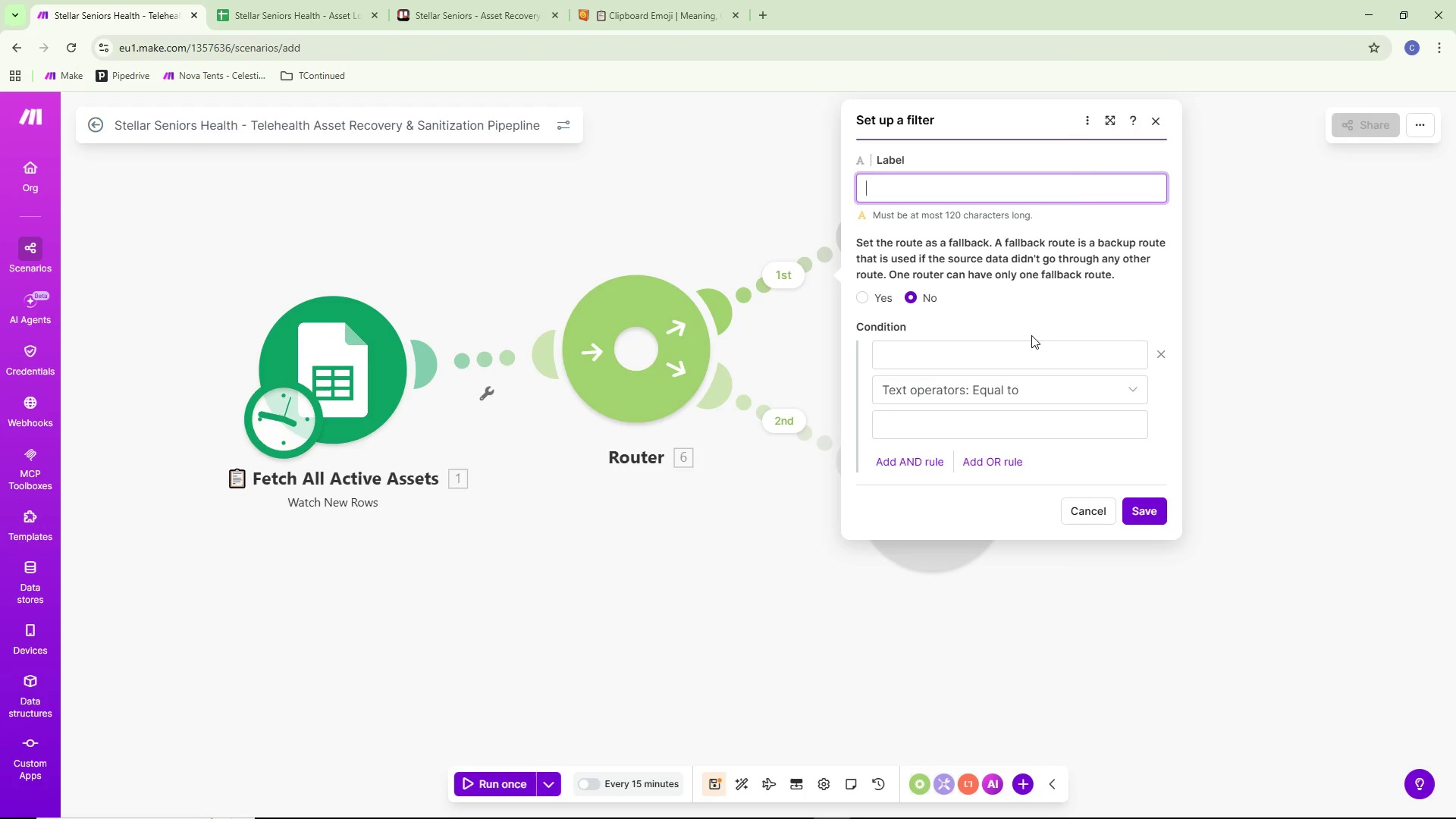 
hold_key(key=ShiftLeft, duration=0.33)
 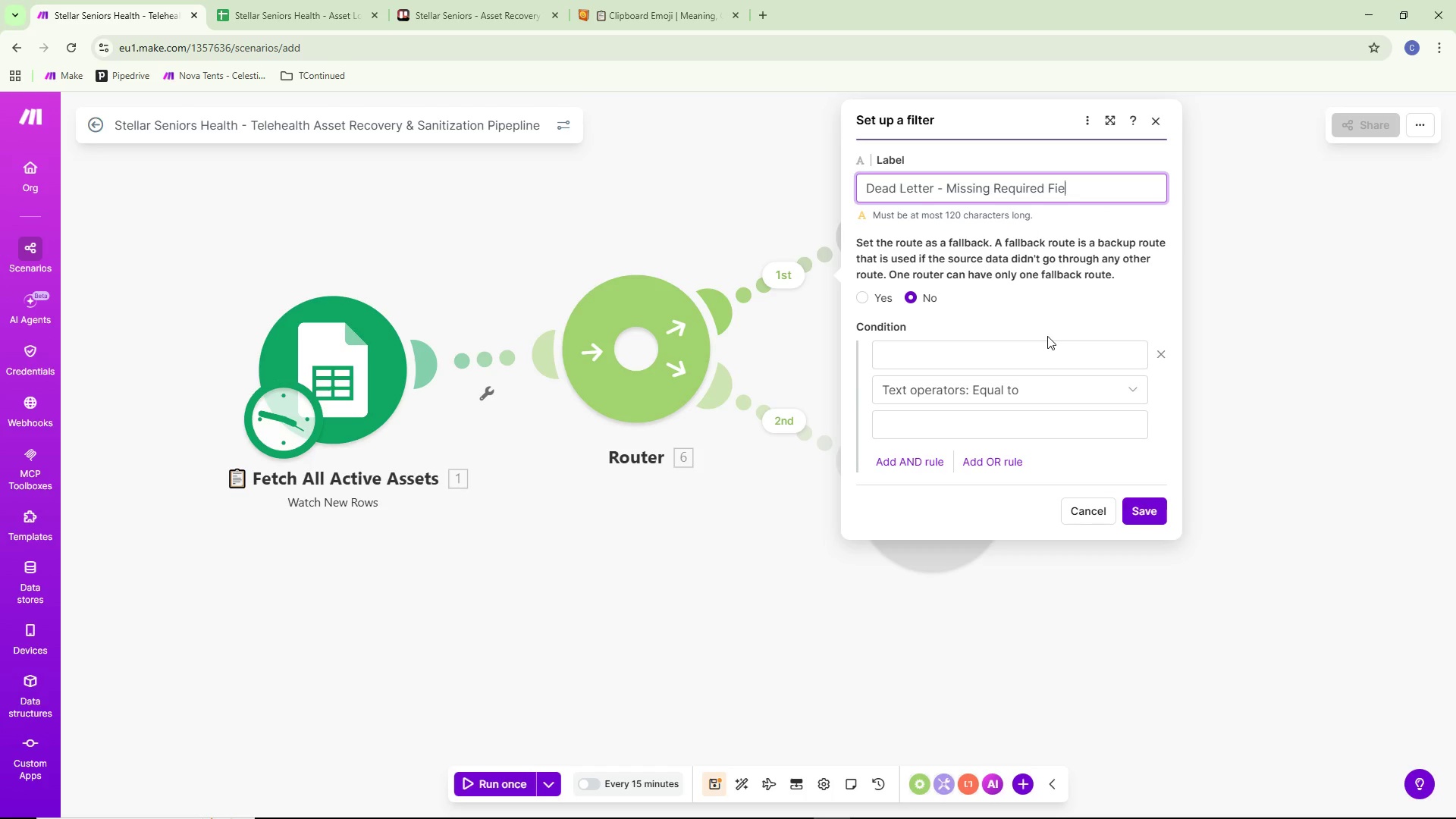 
wait(16.58)
 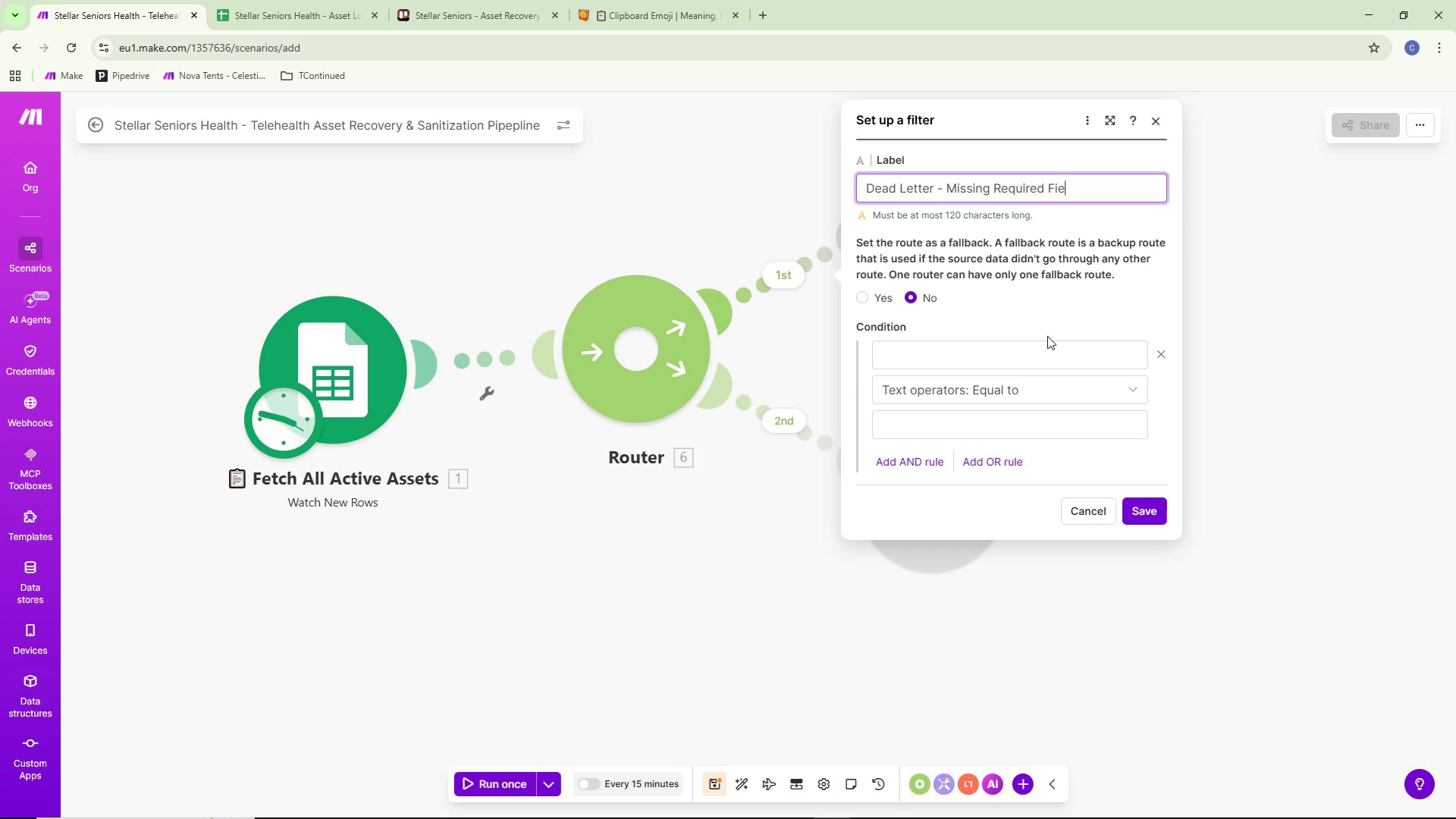 
left_click([974, 362])
 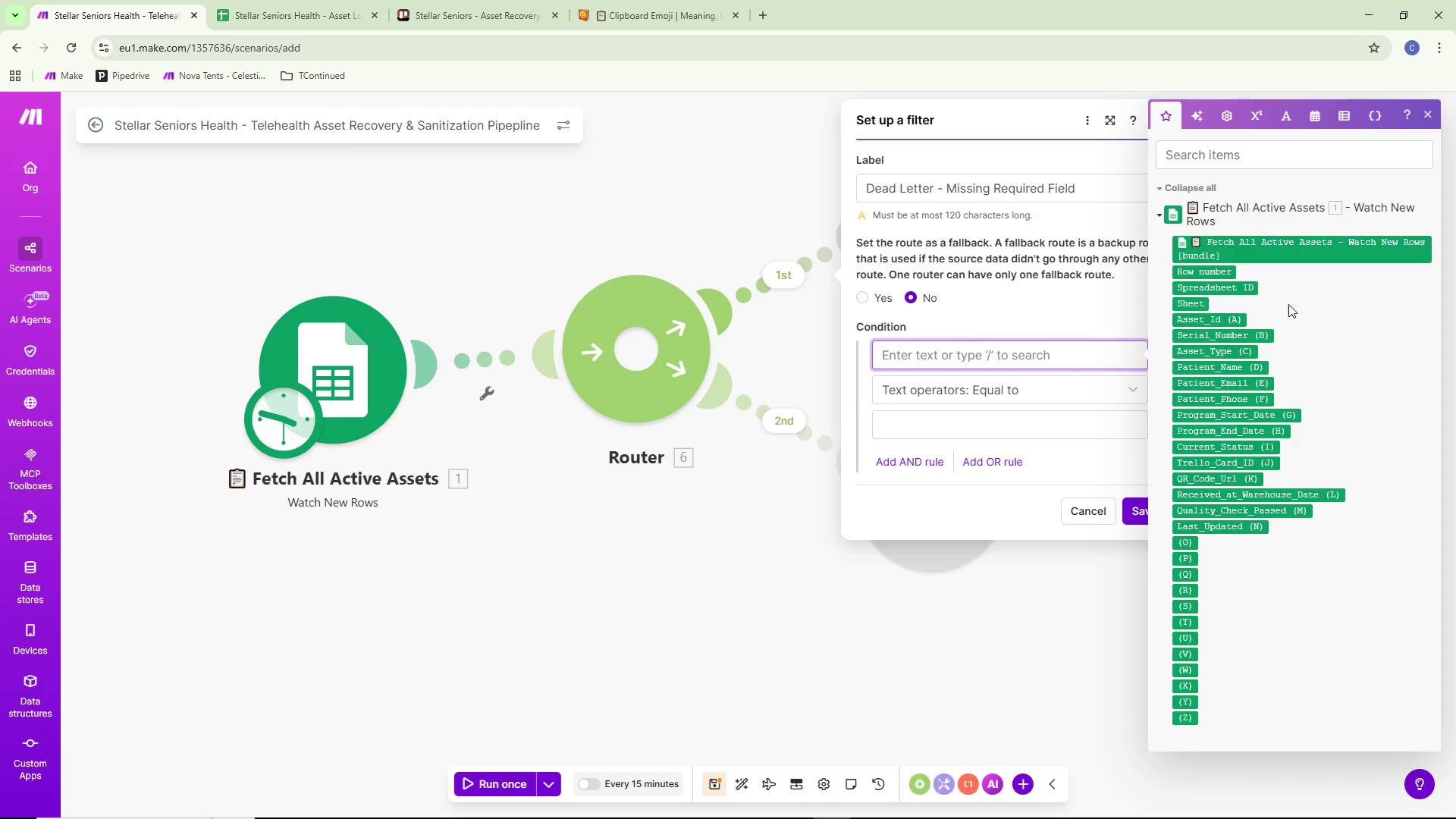 
wait(6.89)
 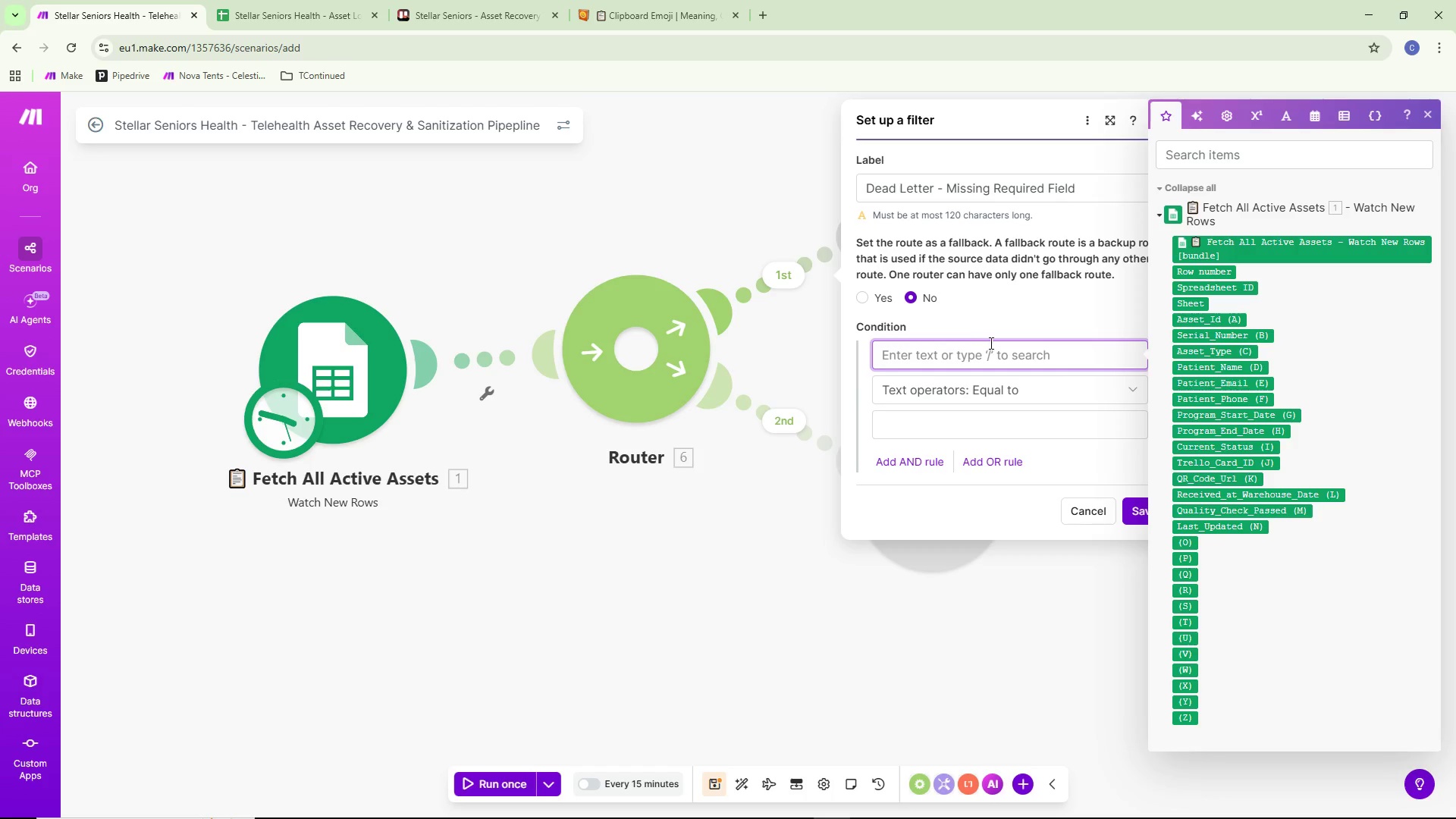 
left_click([1229, 337])
 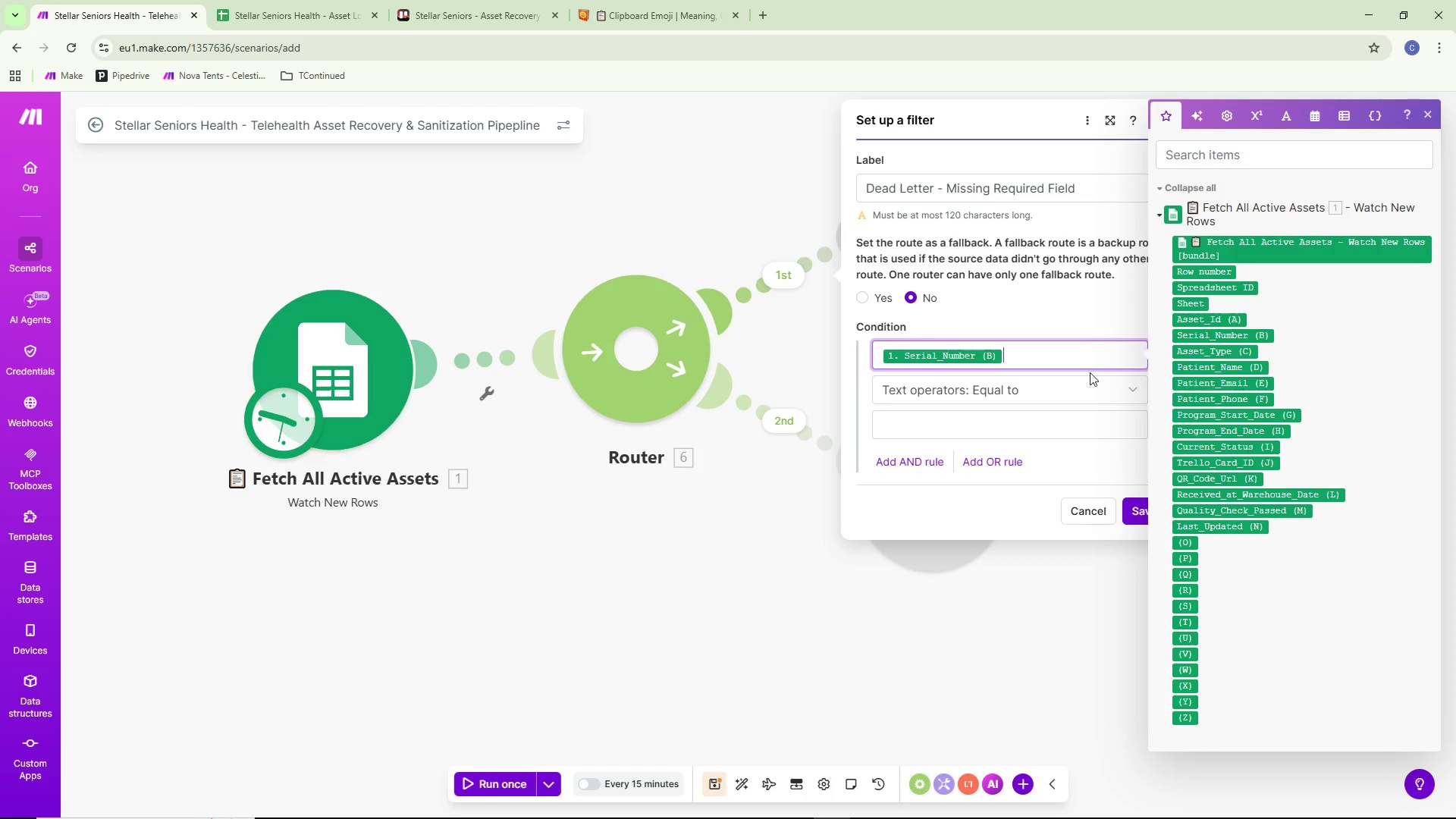 
left_click([1035, 380])
 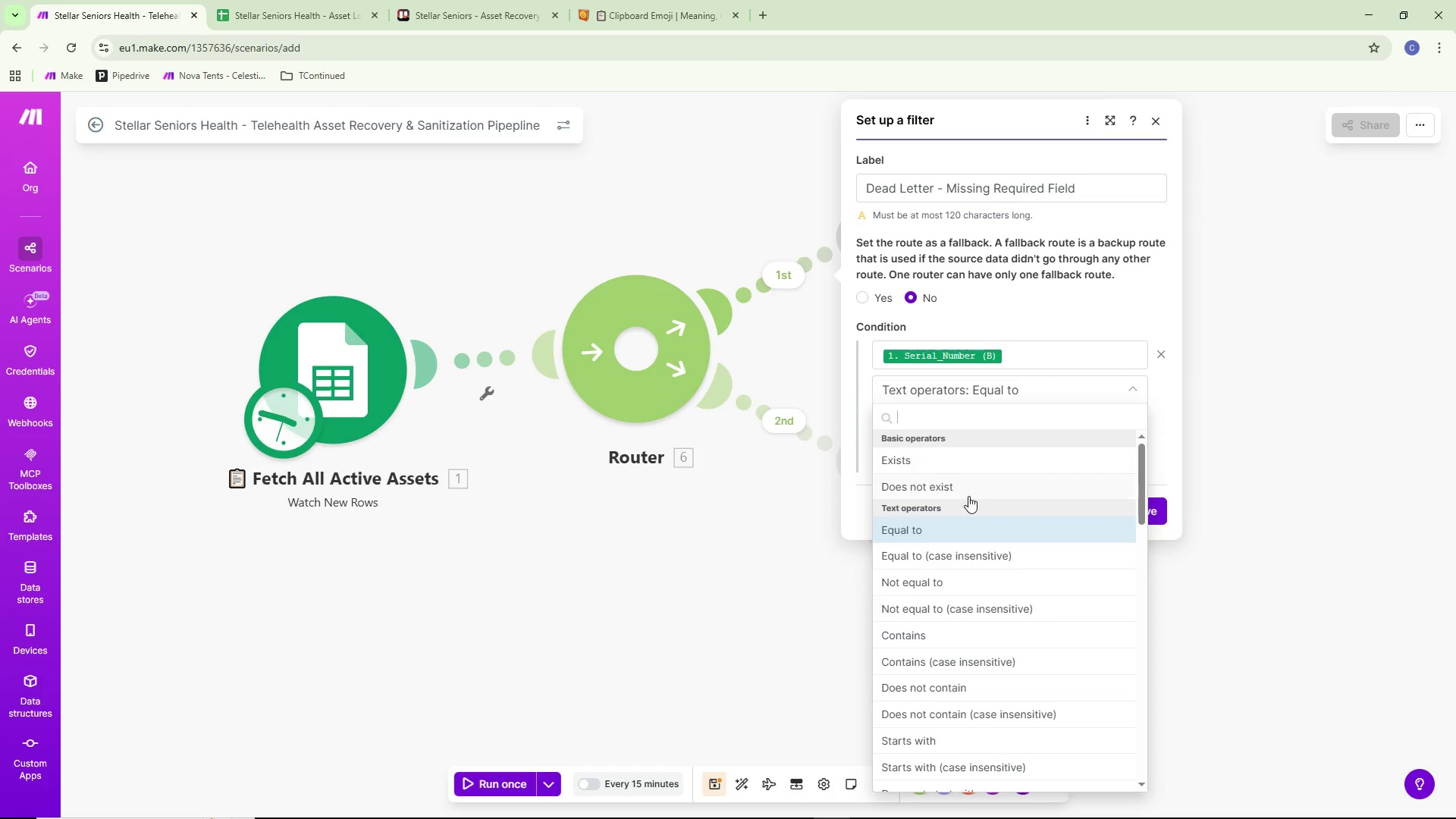 
left_click([958, 486])
 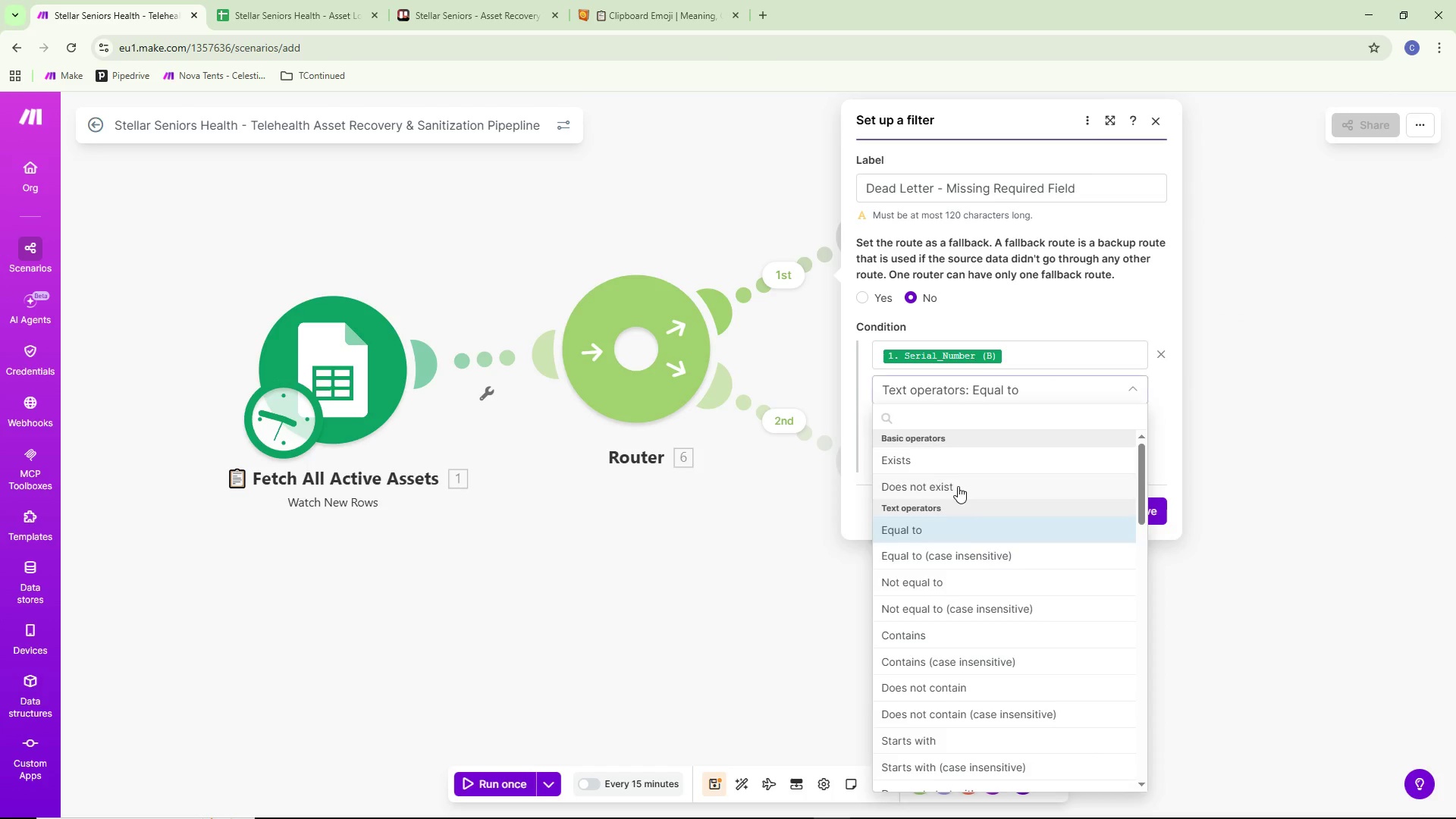 
mouse_move([962, 493])
 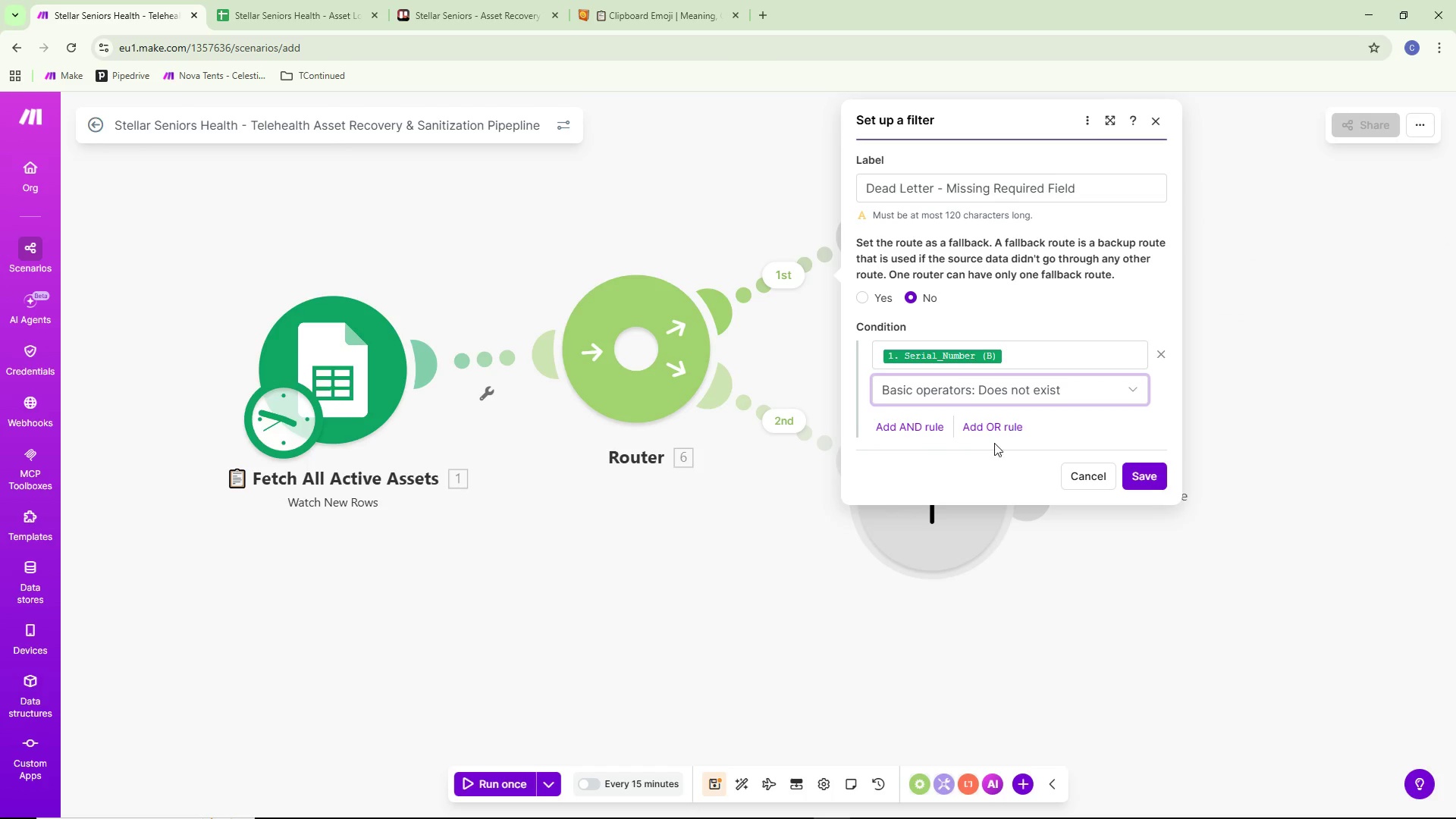 
left_click([986, 434])
 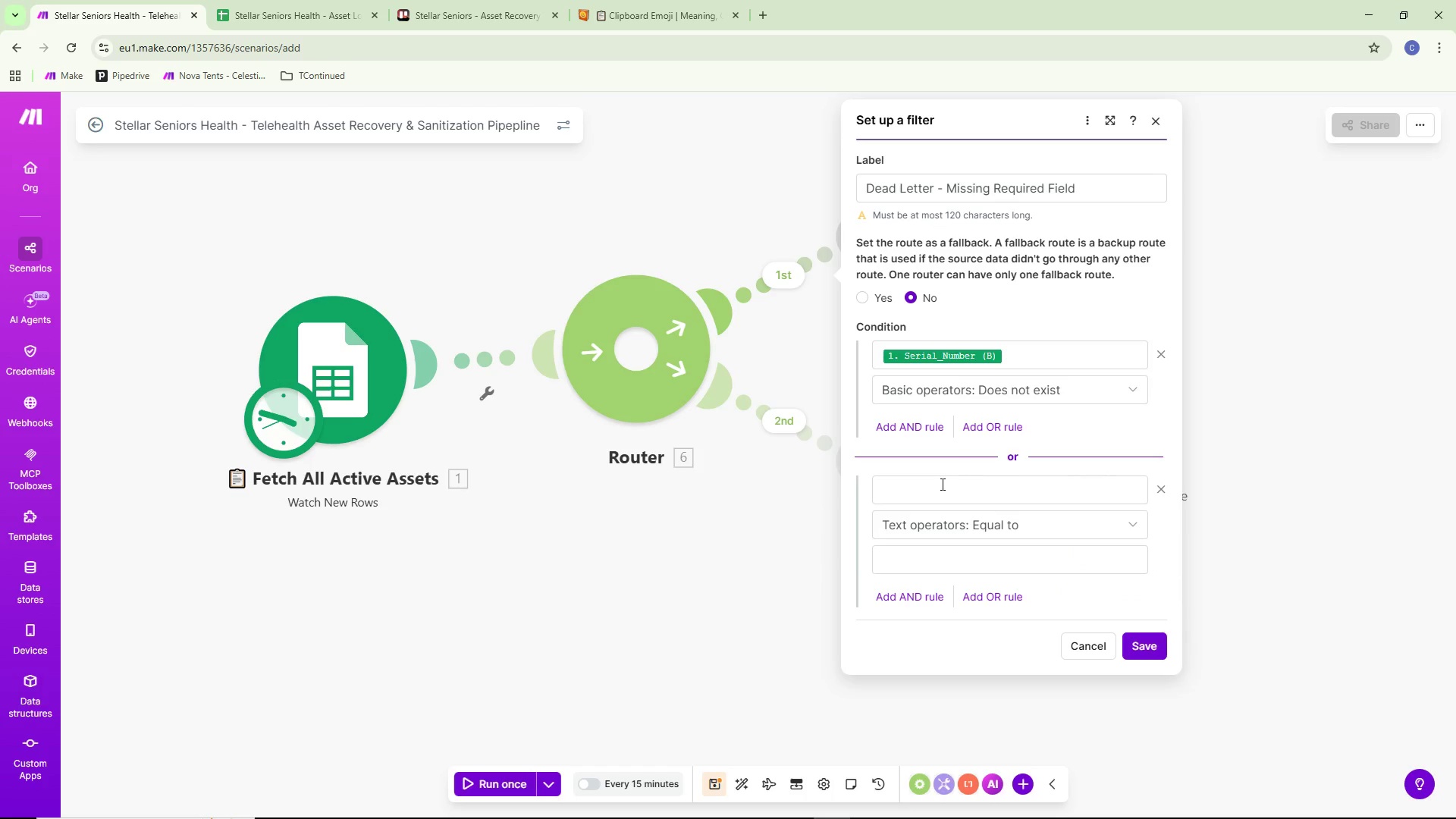 
left_click([941, 484])
 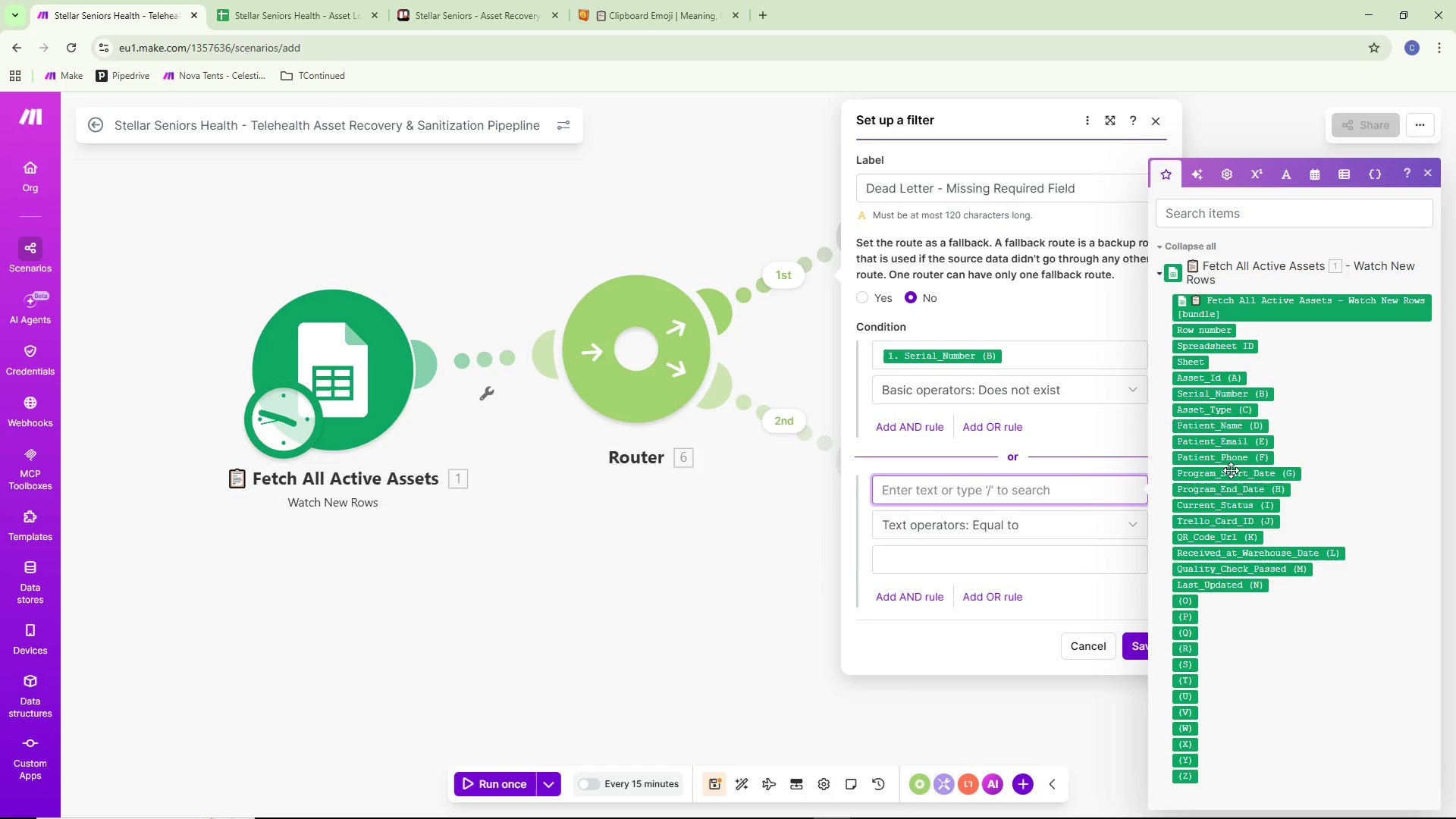 
left_click([1243, 444])
 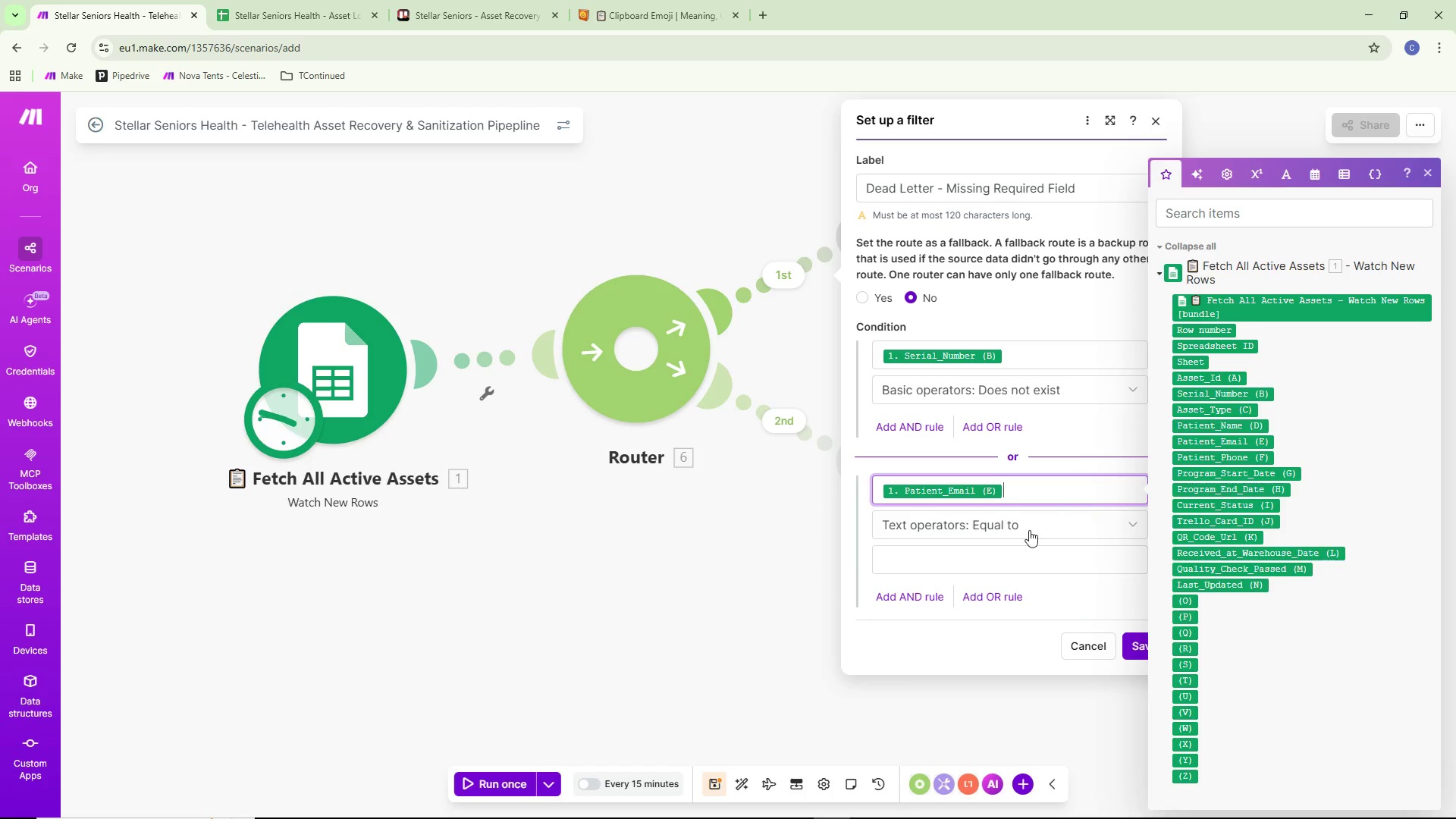 
scroll: coordinate [1005, 600], scroll_direction: down, amount: 6.0
 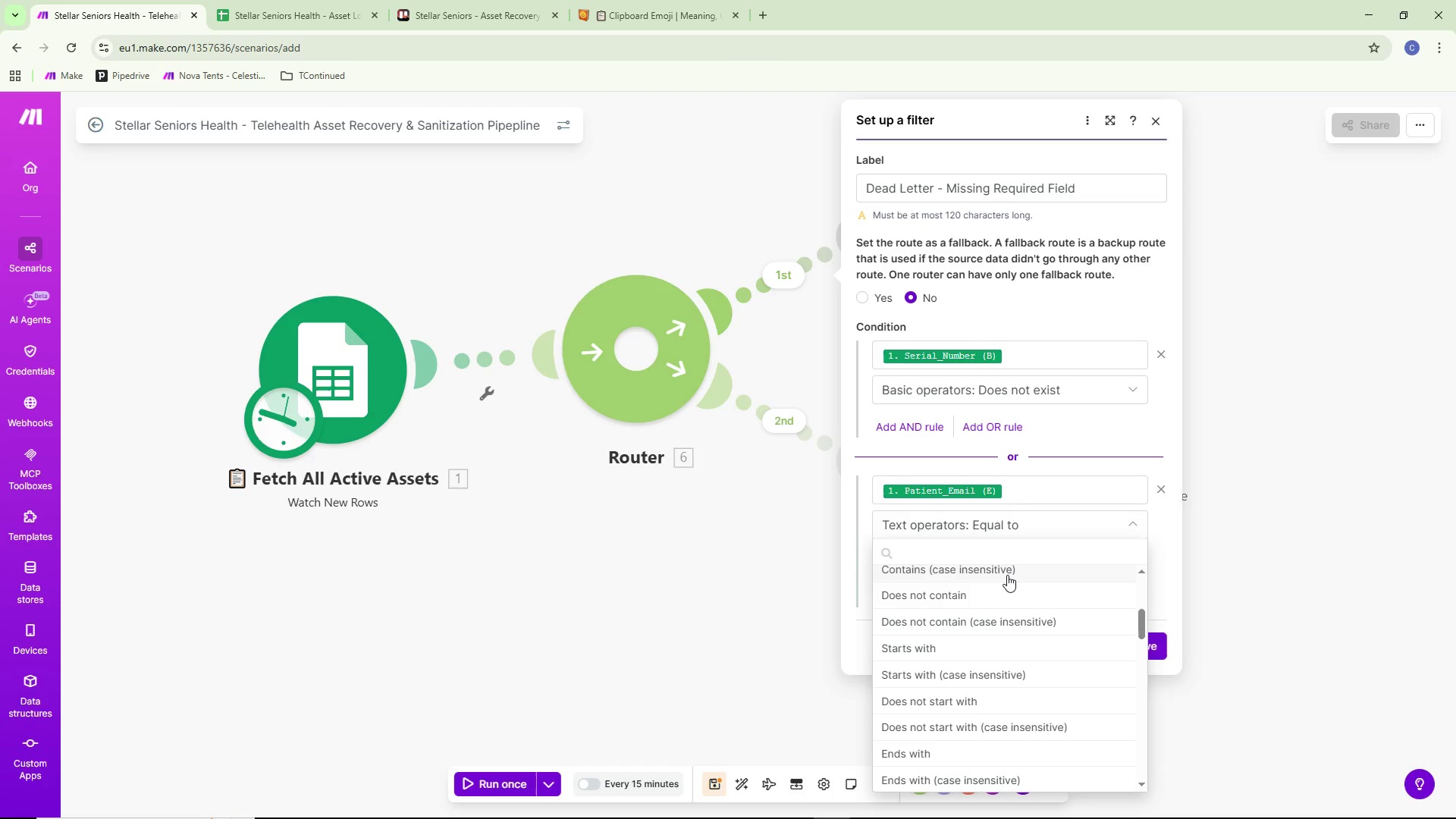 
wait(19.63)
 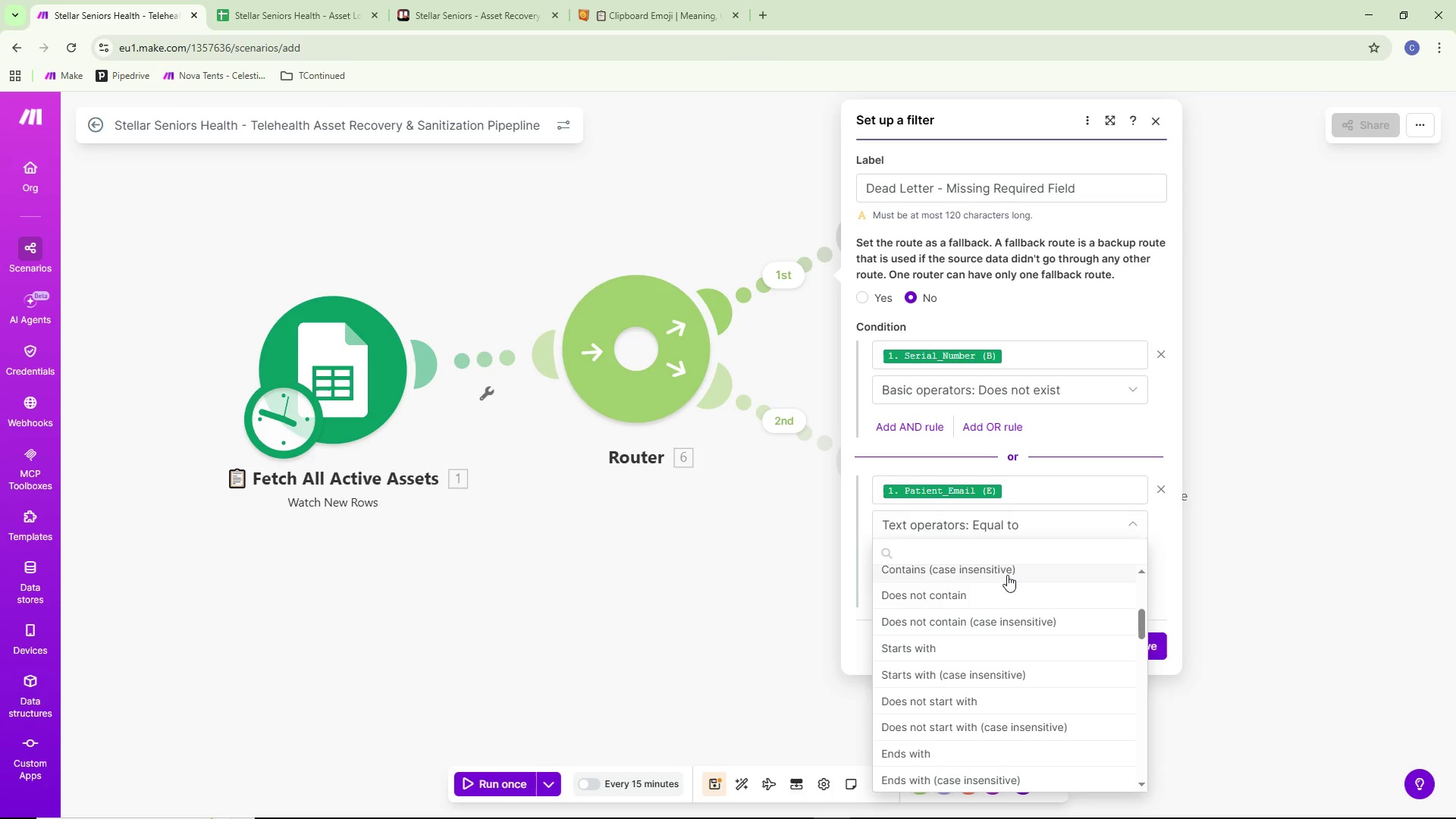 
scroll: coordinate [1071, 693], scroll_direction: down, amount: 2.0
 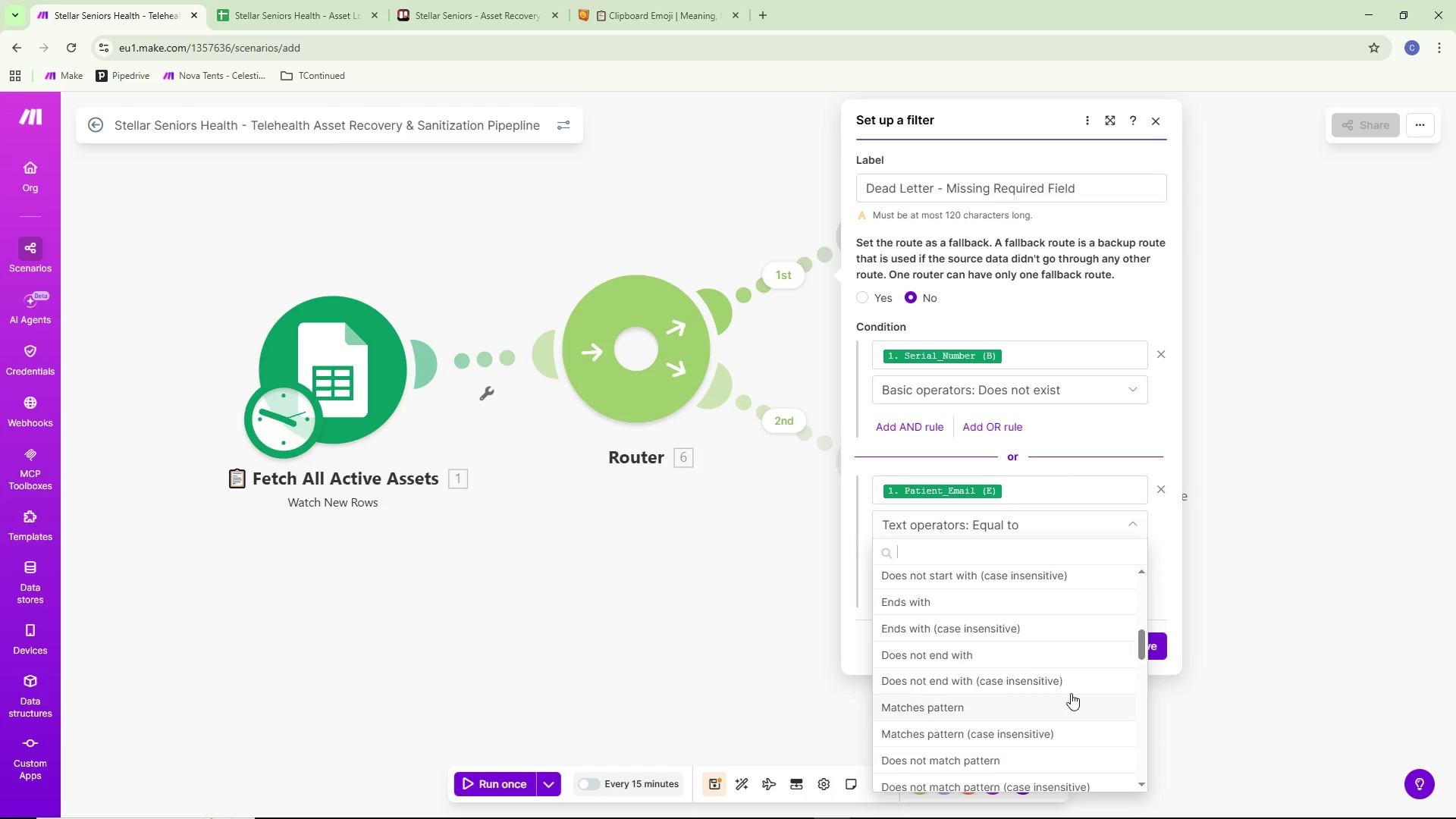 
wait(9.19)
 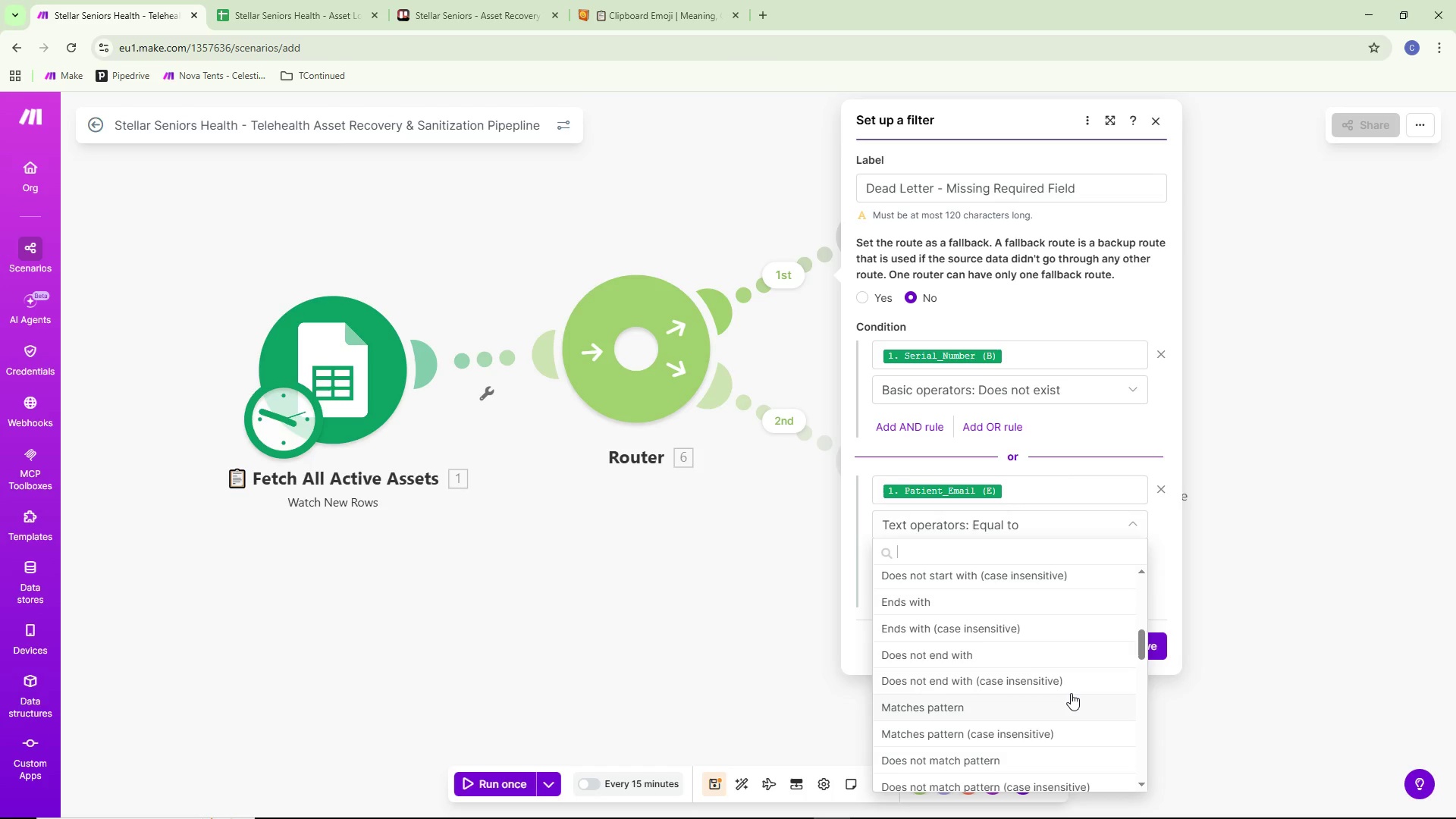 
scroll: coordinate [1013, 623], scroll_direction: up, amount: 7.0
 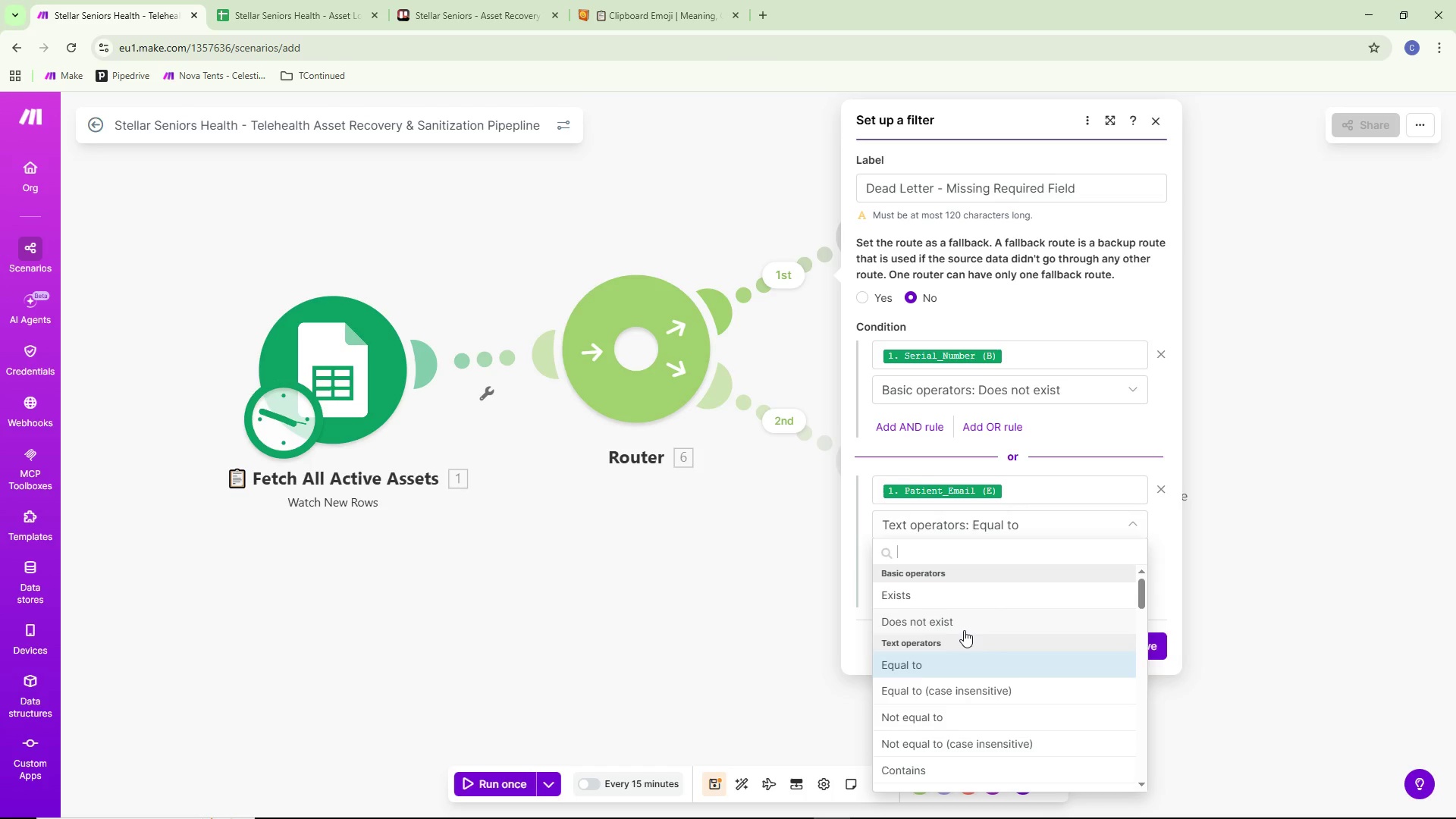 
left_click([964, 616])
 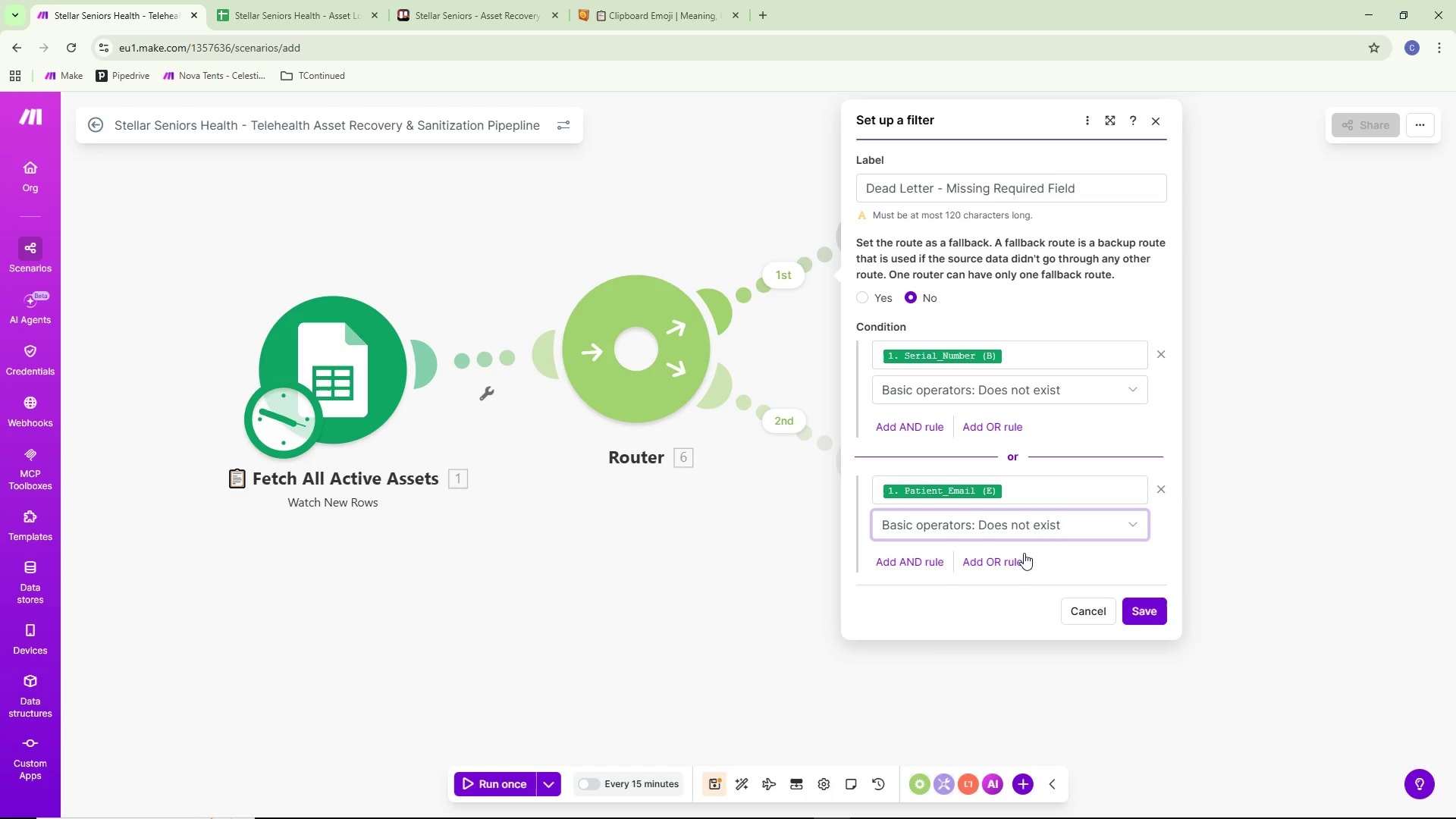 
left_click([1009, 563])
 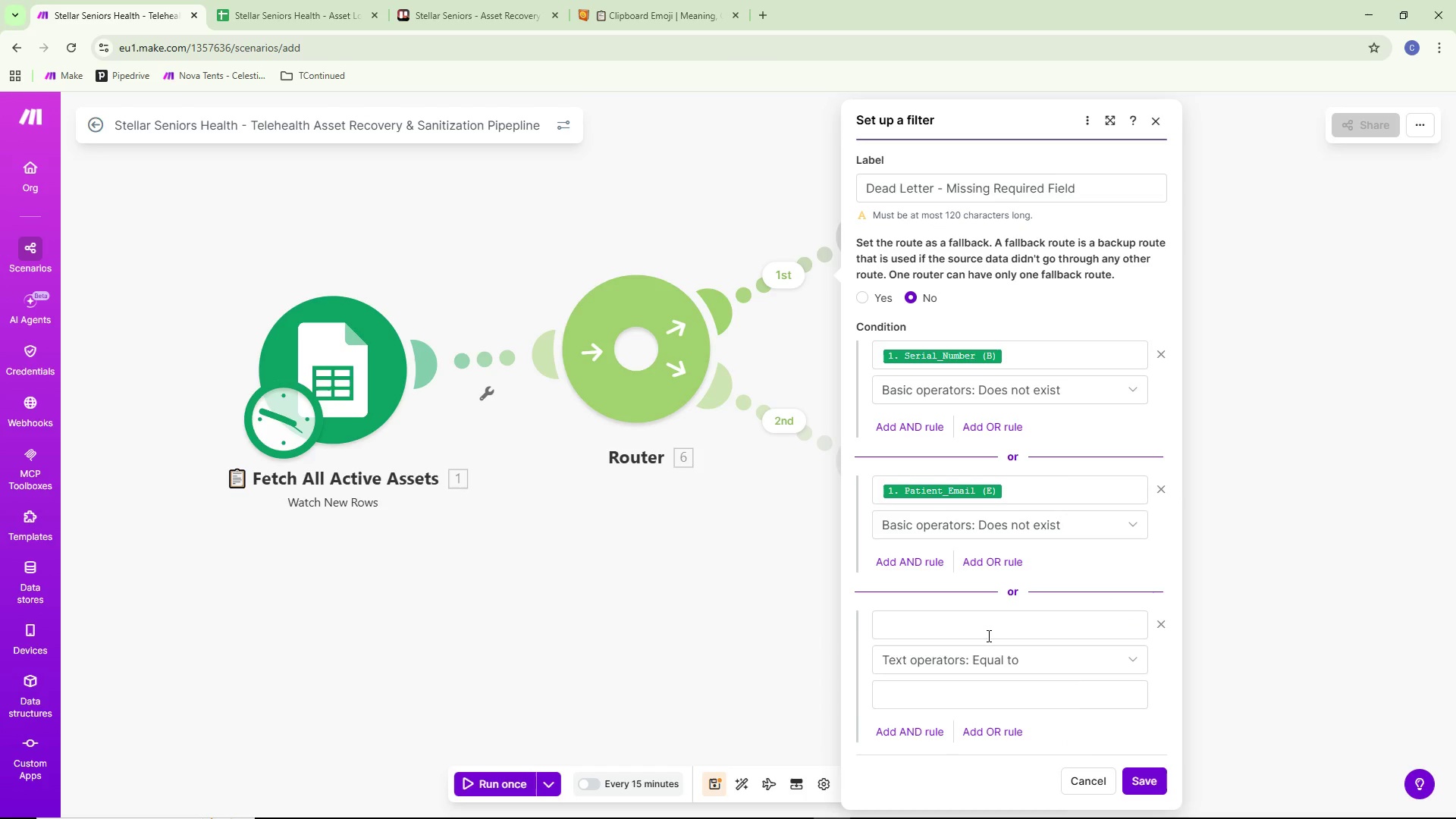 
left_click([986, 635])
 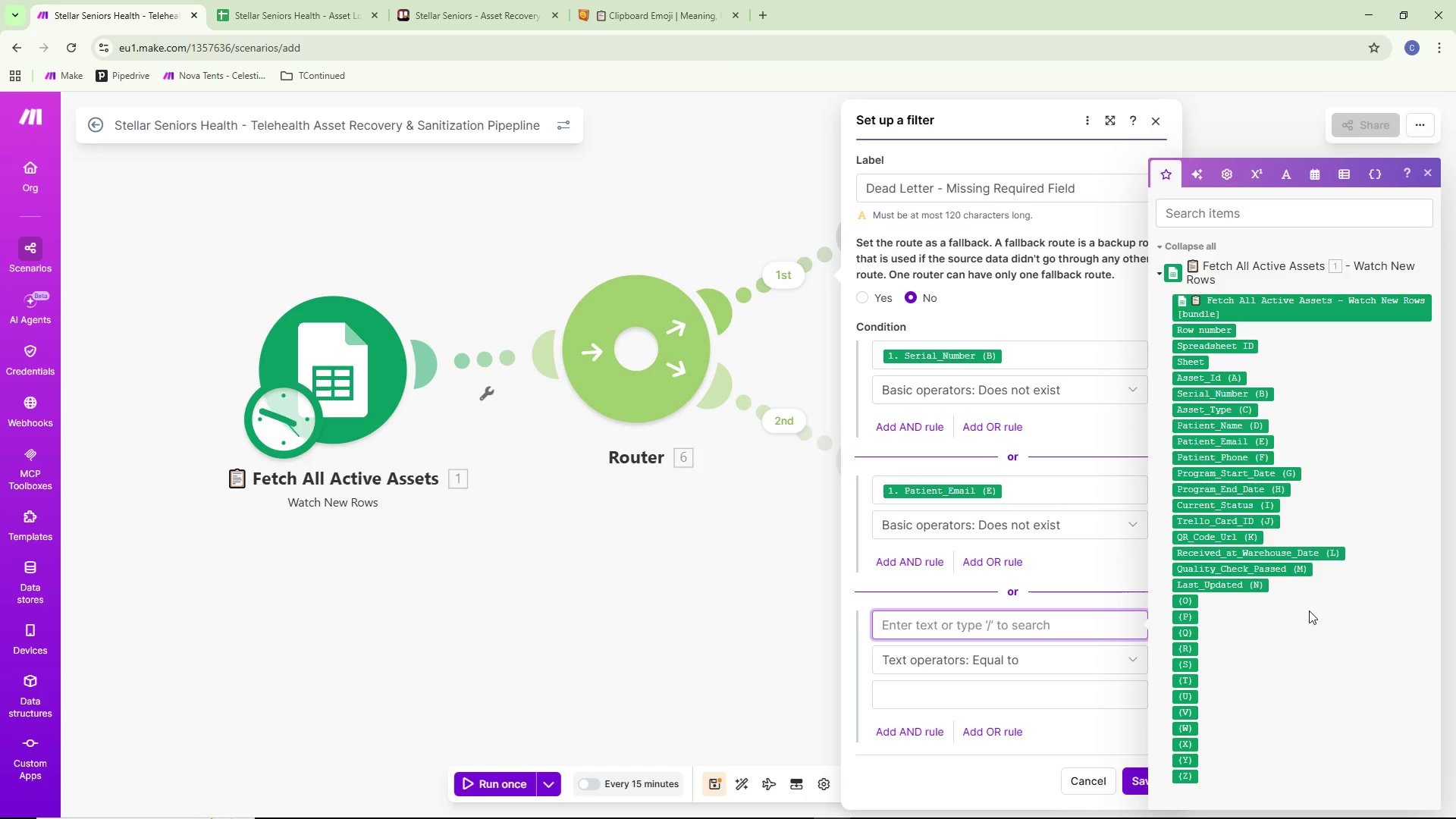 
scroll: coordinate [1305, 620], scroll_direction: down, amount: 1.0
 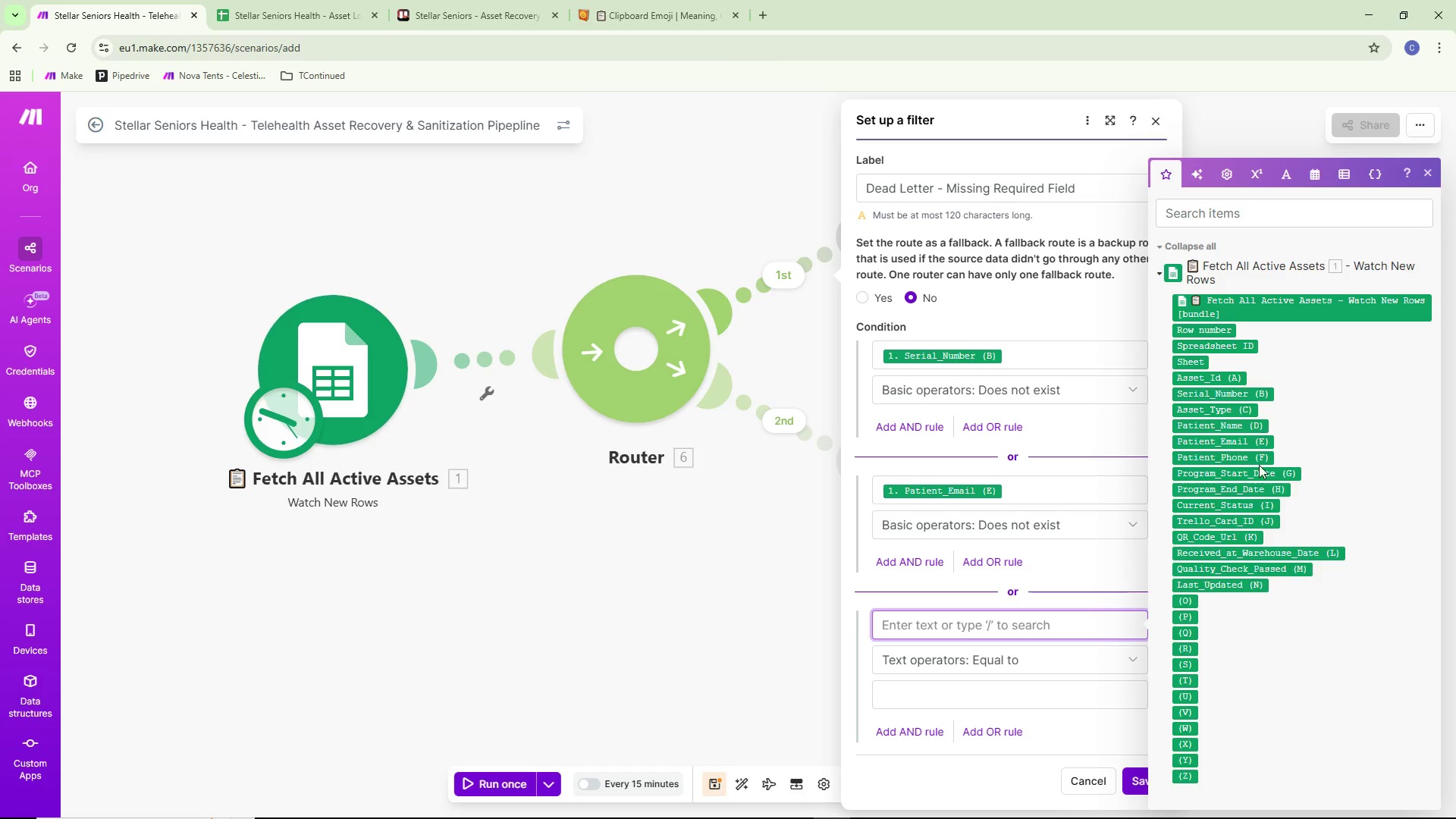 
mouse_move([1279, 503])
 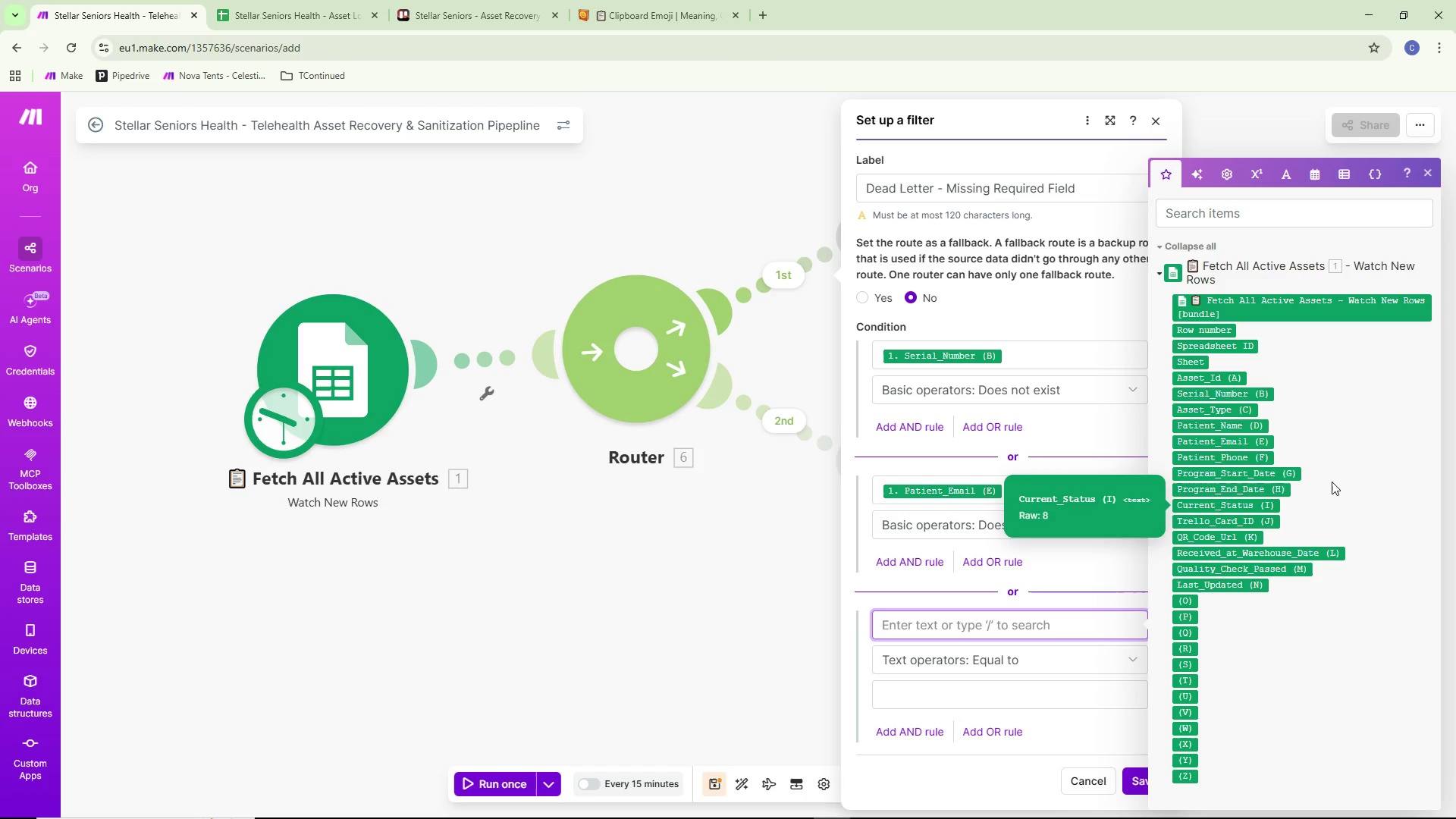 
scroll: coordinate [1330, 481], scroll_direction: down, amount: 2.0
 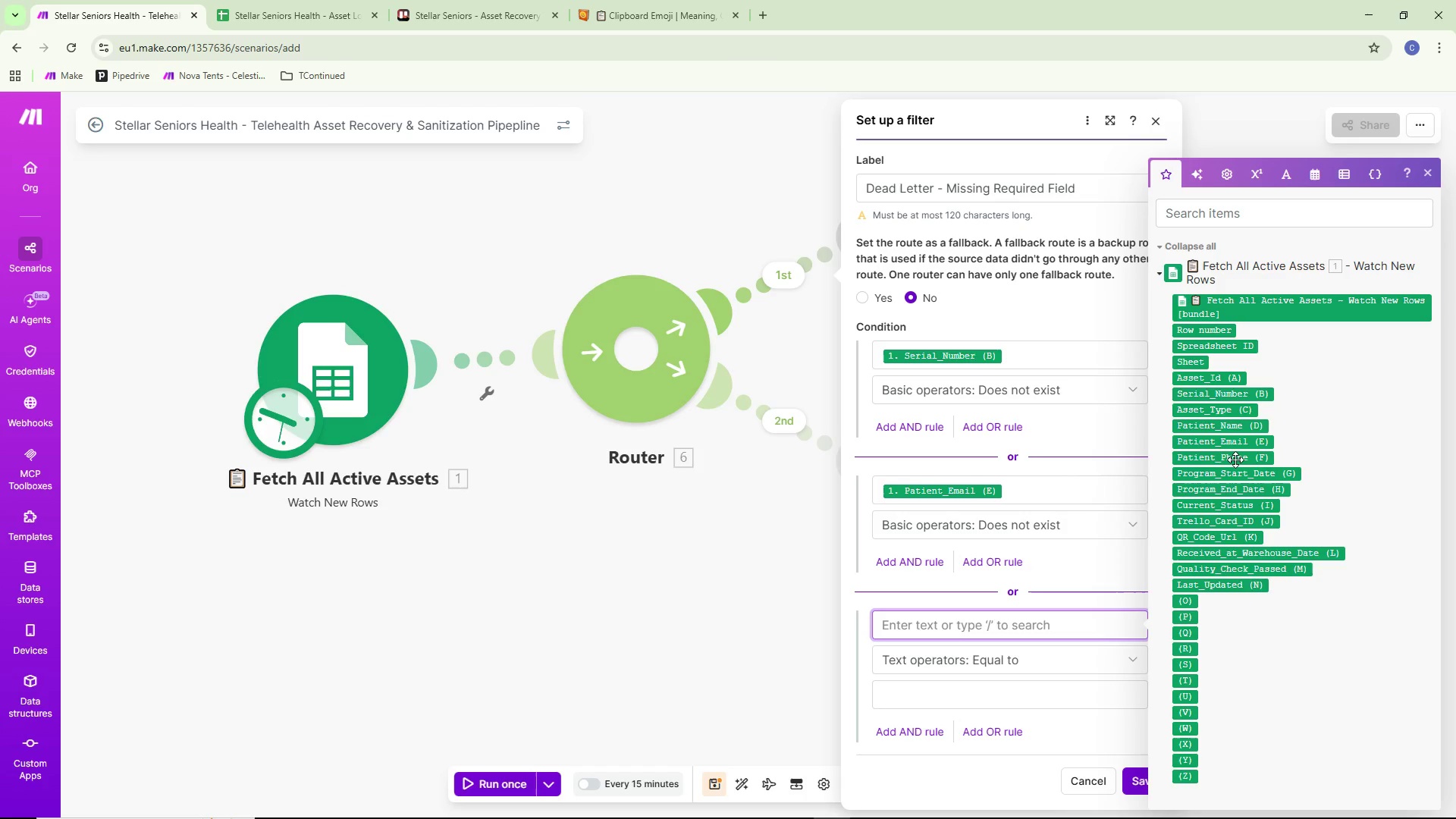 
left_click([1235, 459])
 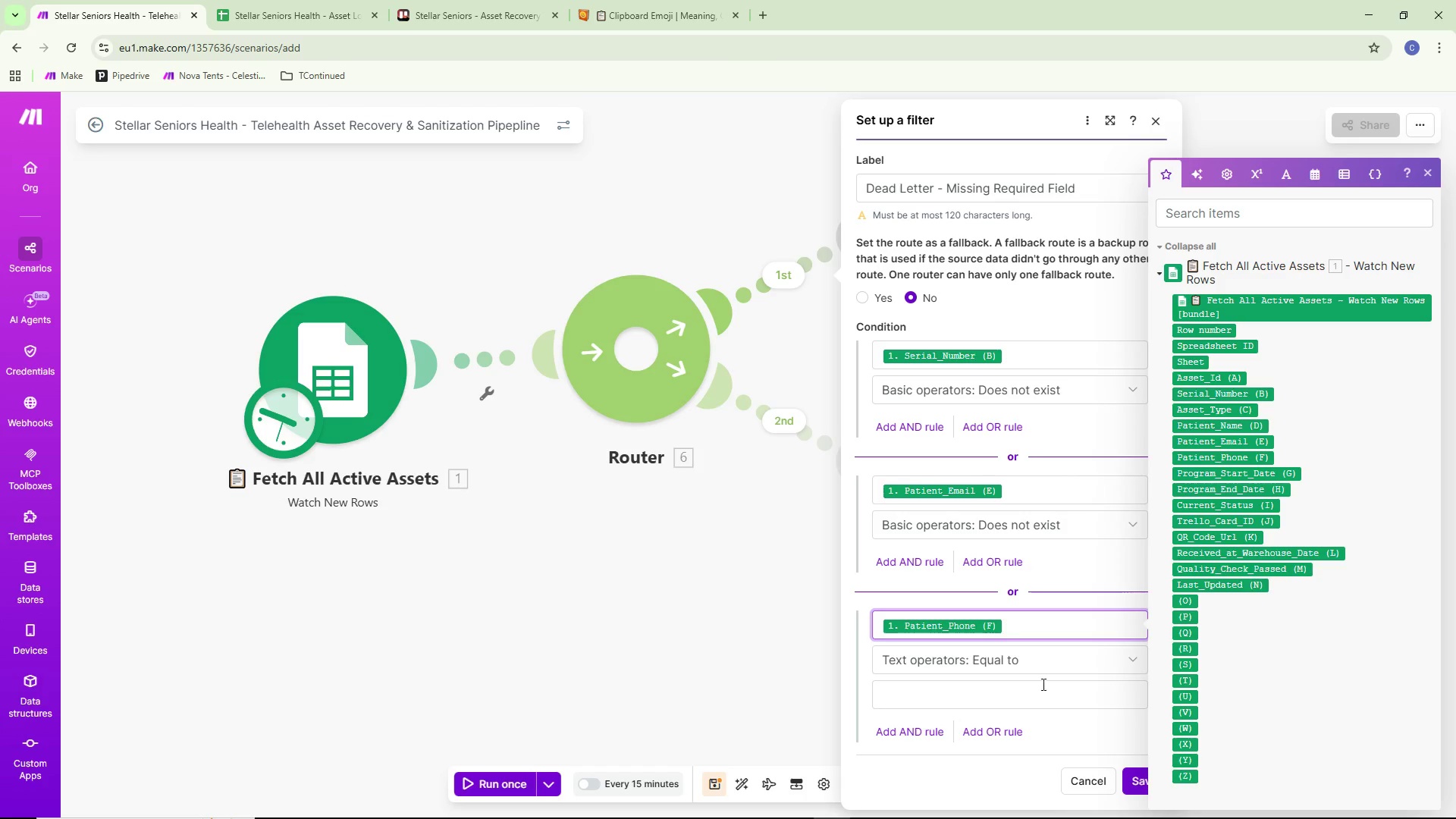 
left_click([1043, 658])
 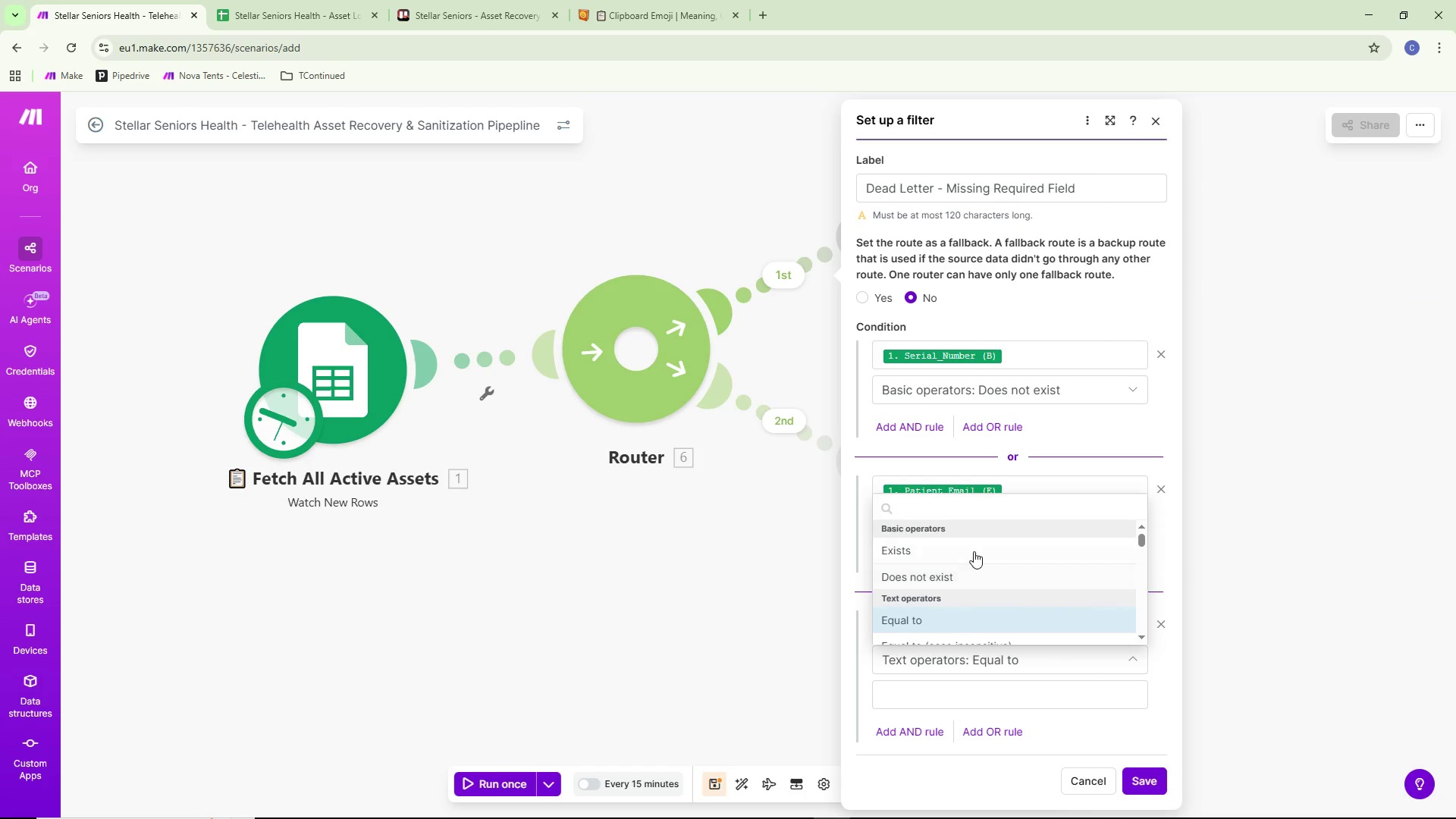 
left_click([957, 576])
 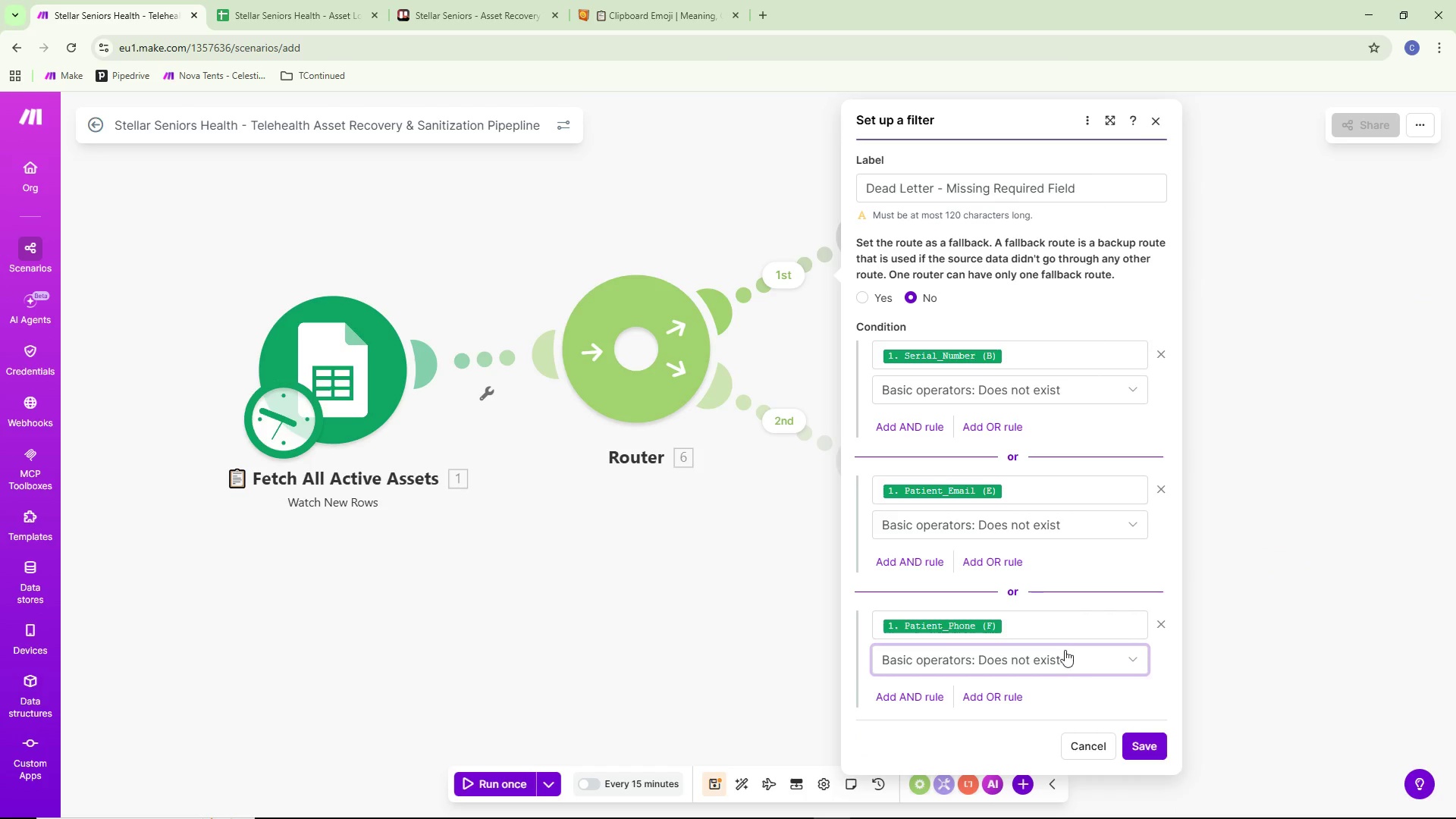 
scroll: coordinate [1034, 575], scroll_direction: down, amount: 4.0
 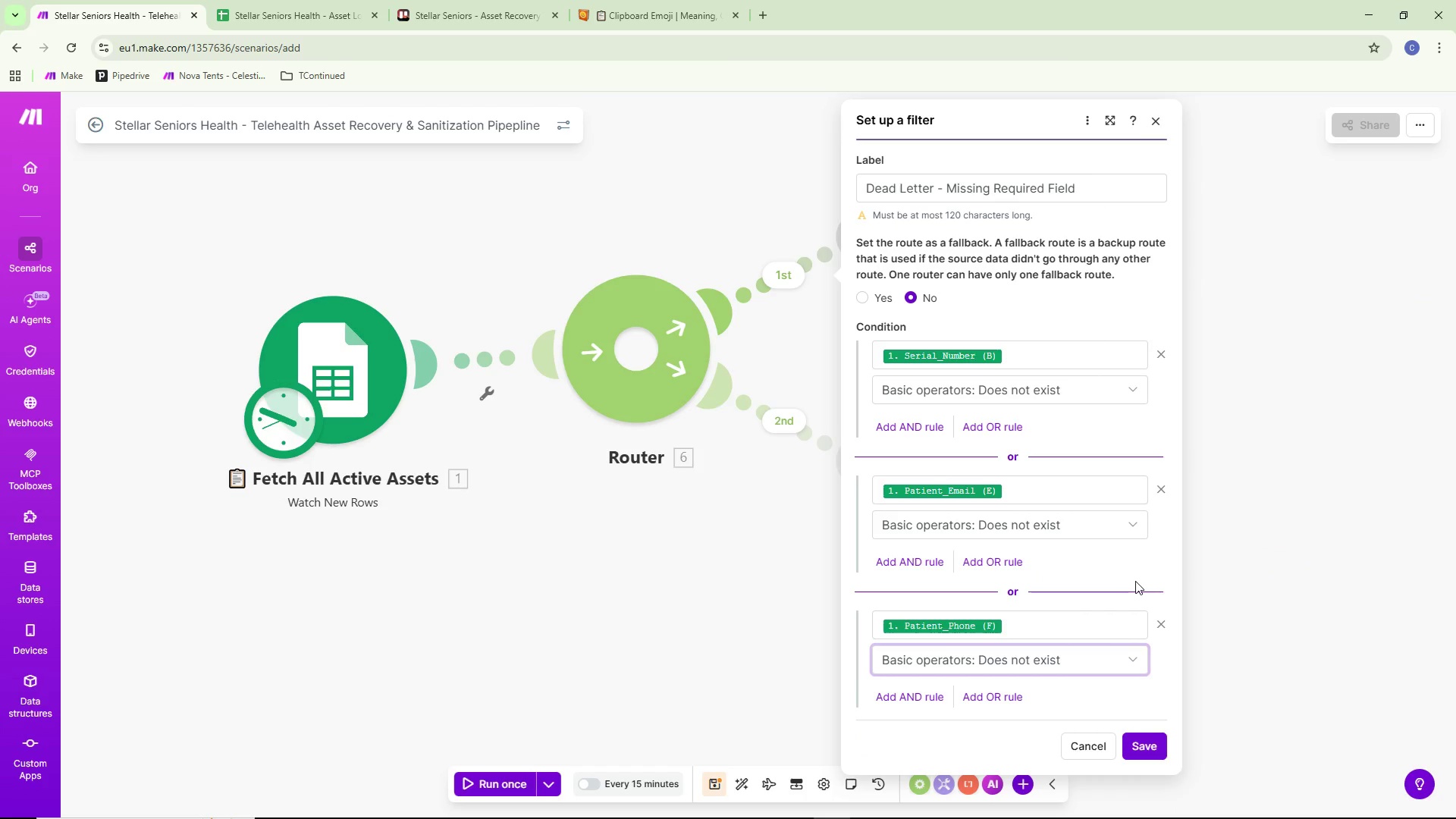 
wait(9.62)
 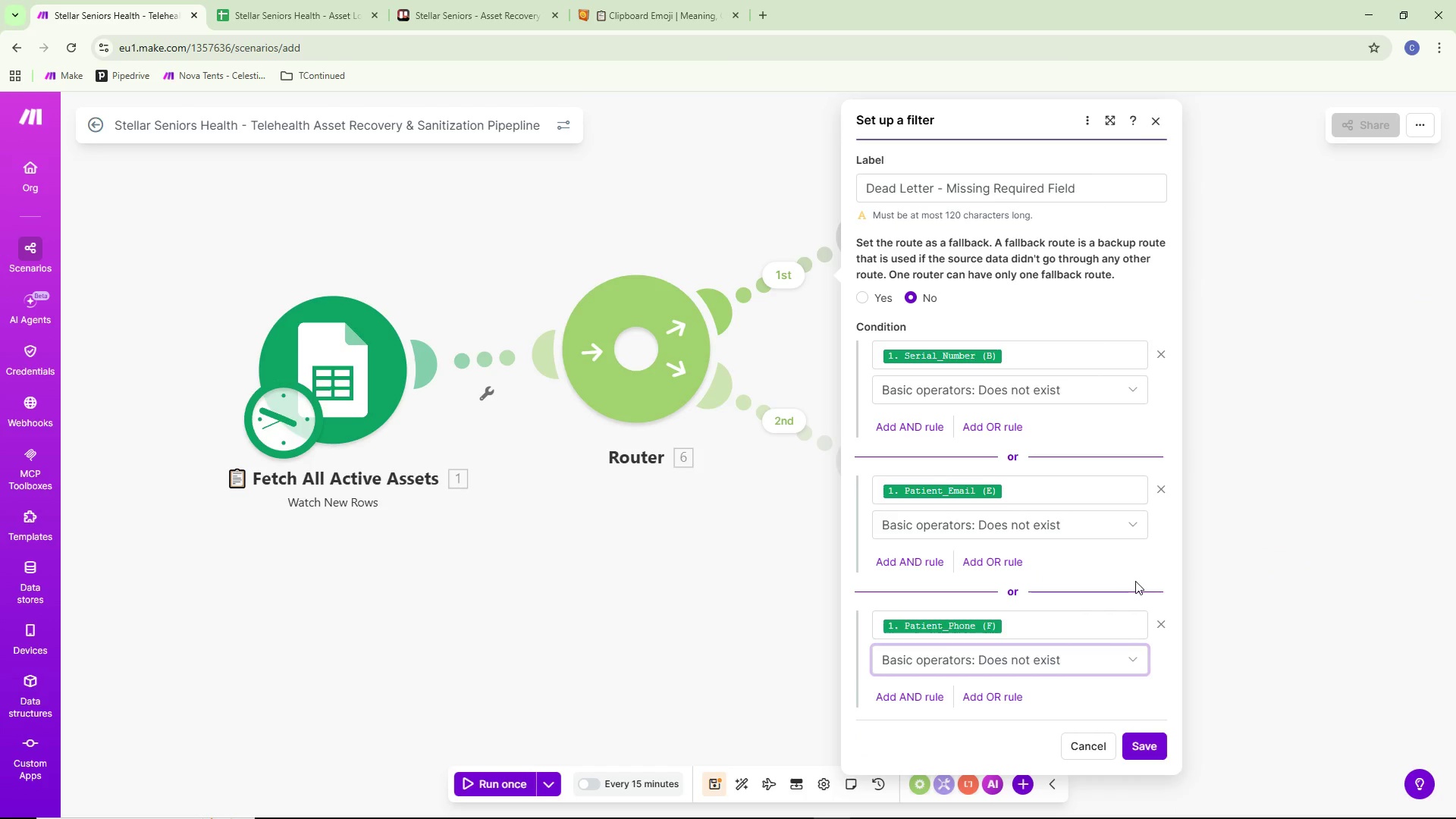 
left_click([1149, 736])
 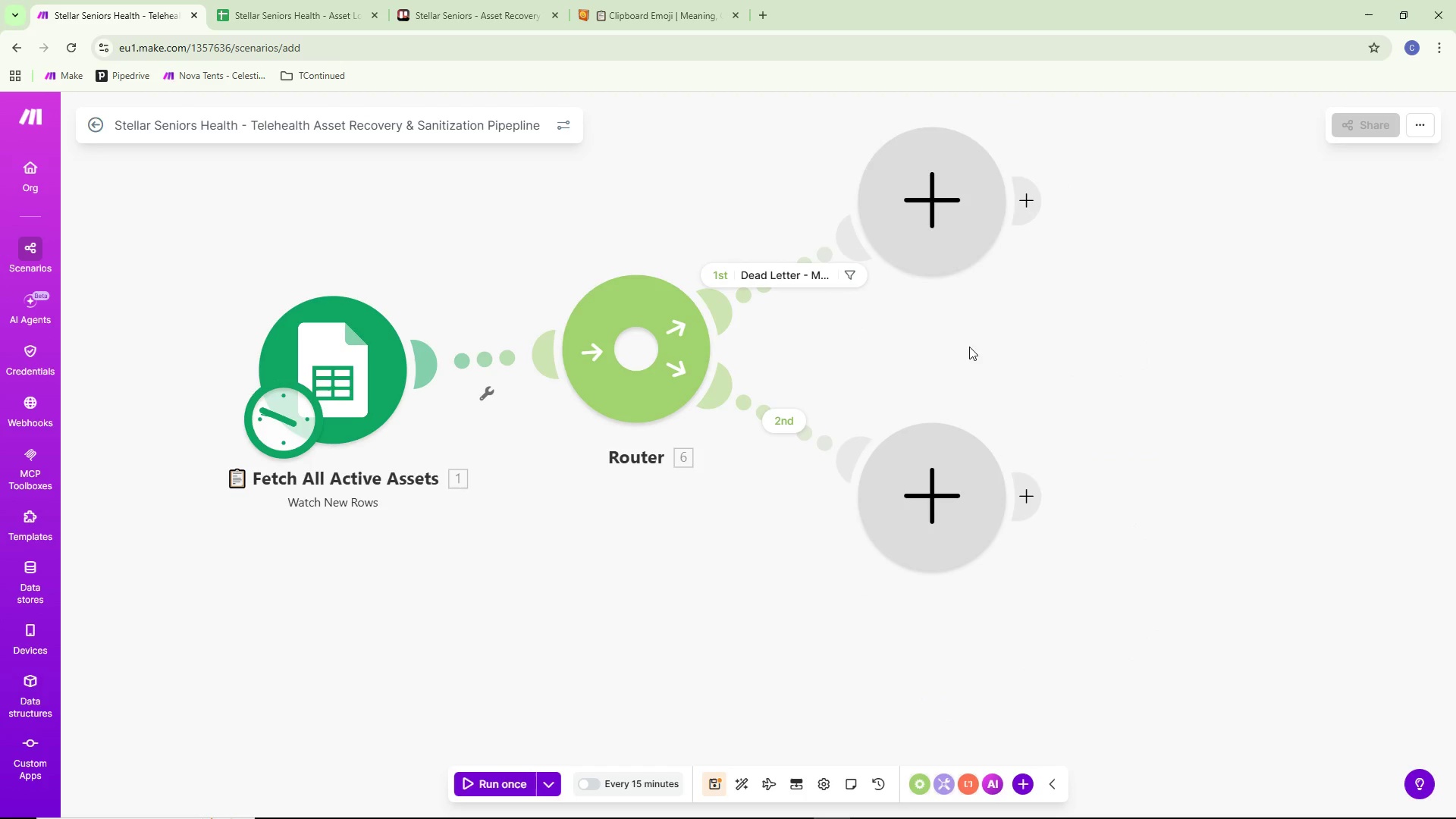 
left_click_drag(start_coordinate=[940, 264], to_coordinate=[959, 268])
 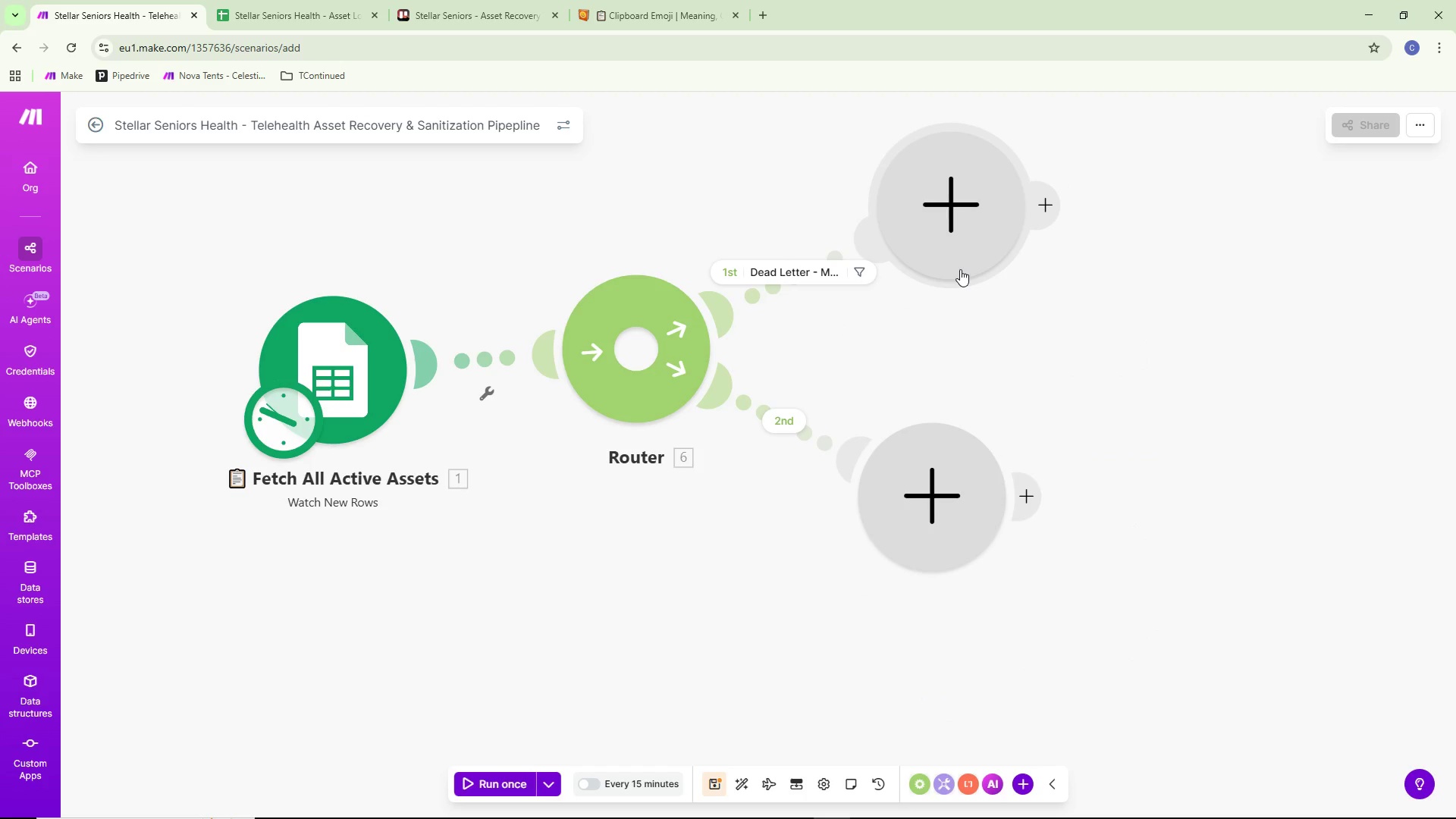 
wait(5.44)
 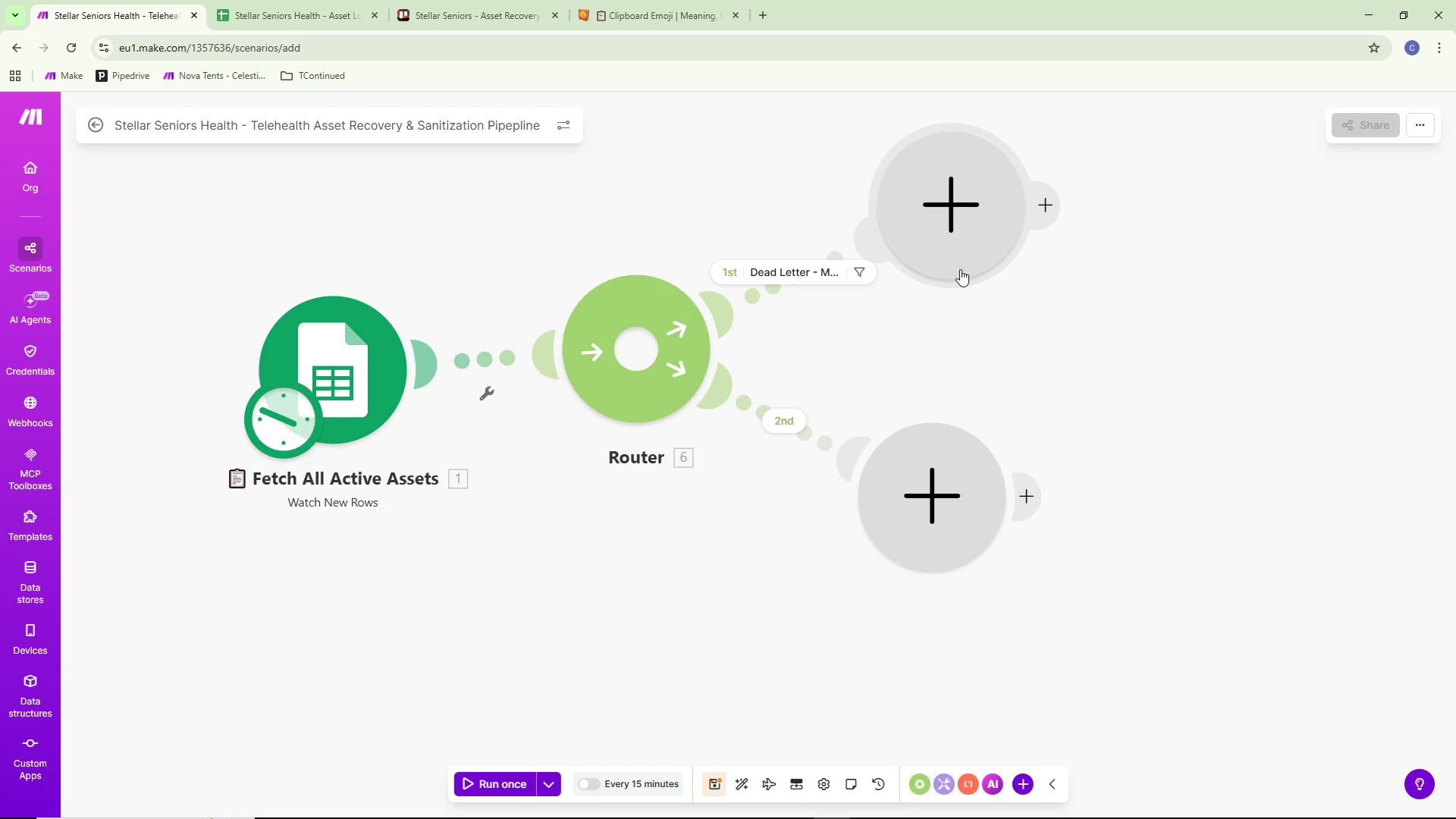 
left_click([960, 247])
 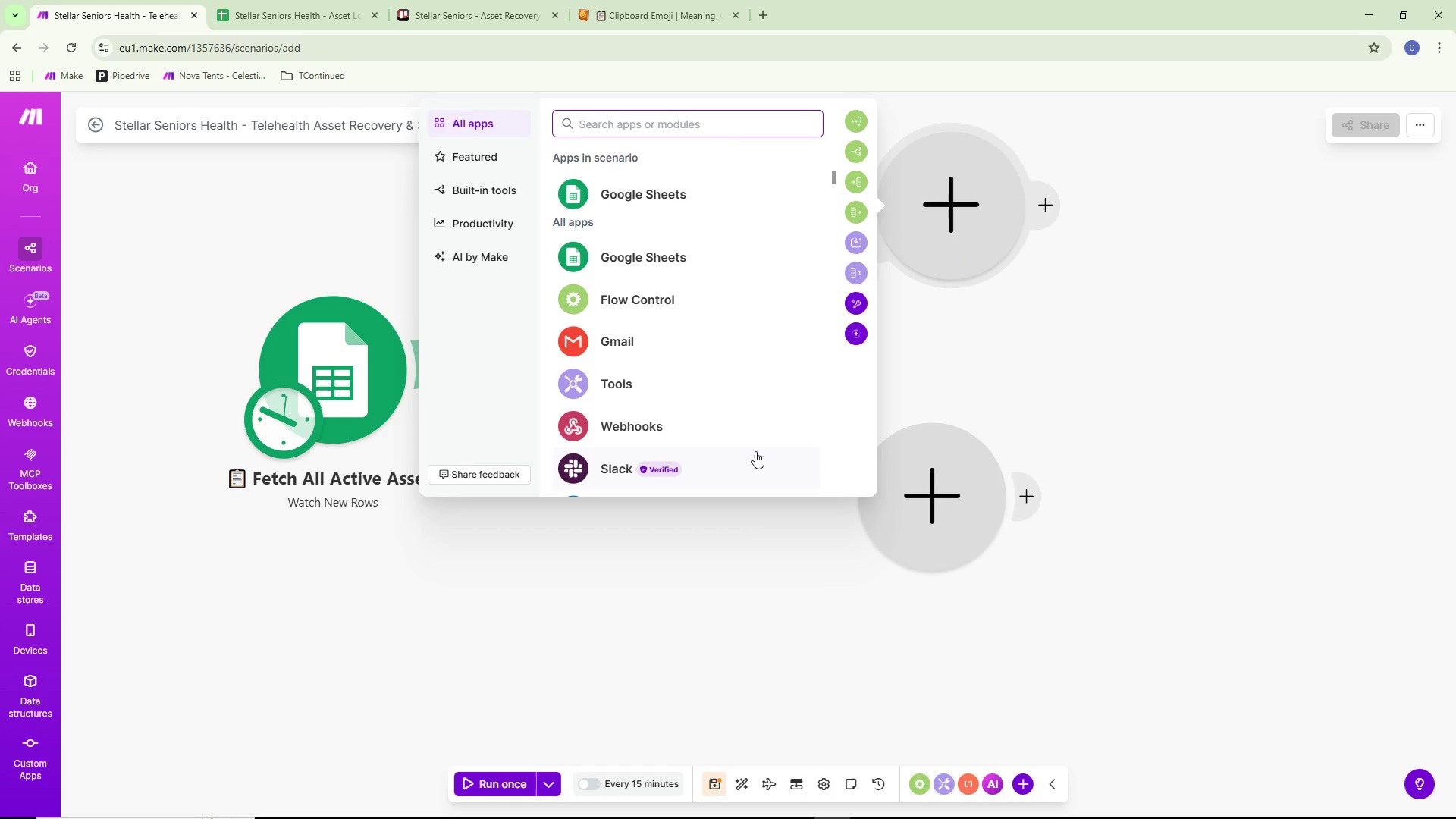 
wait(12.52)
 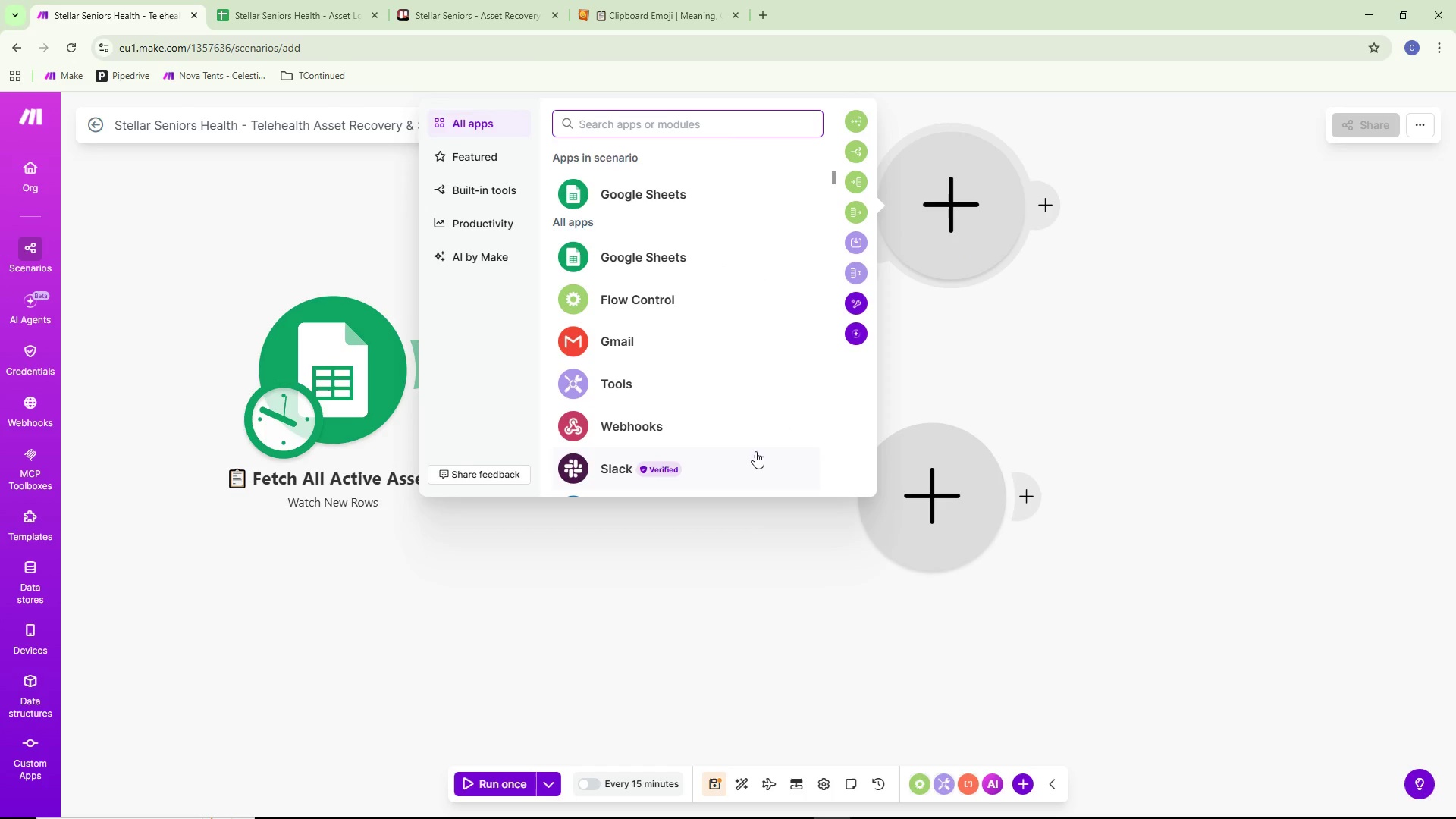 
left_click([659, 185])
 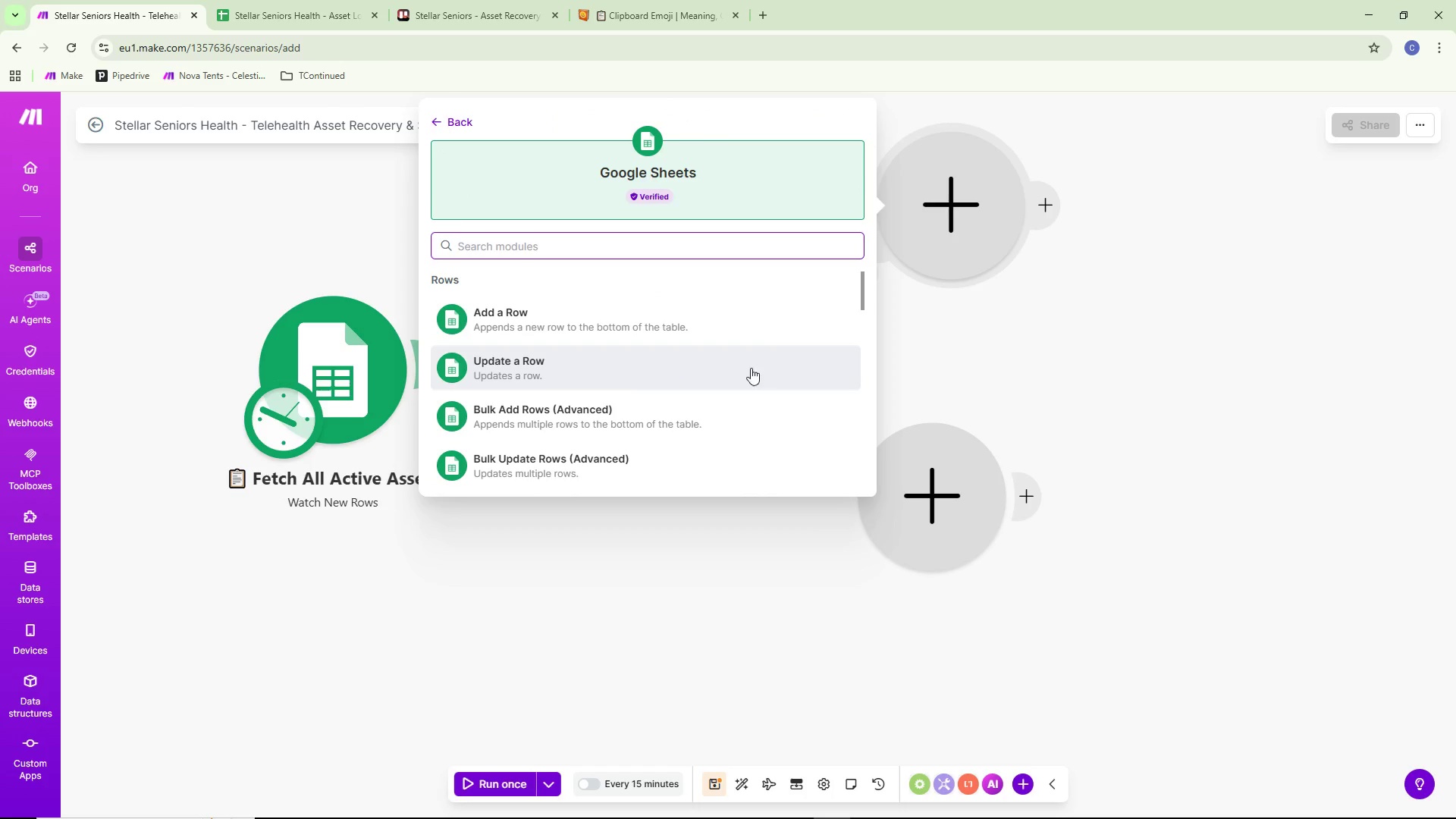 
scroll: coordinate [748, 371], scroll_direction: down, amount: 1.0
 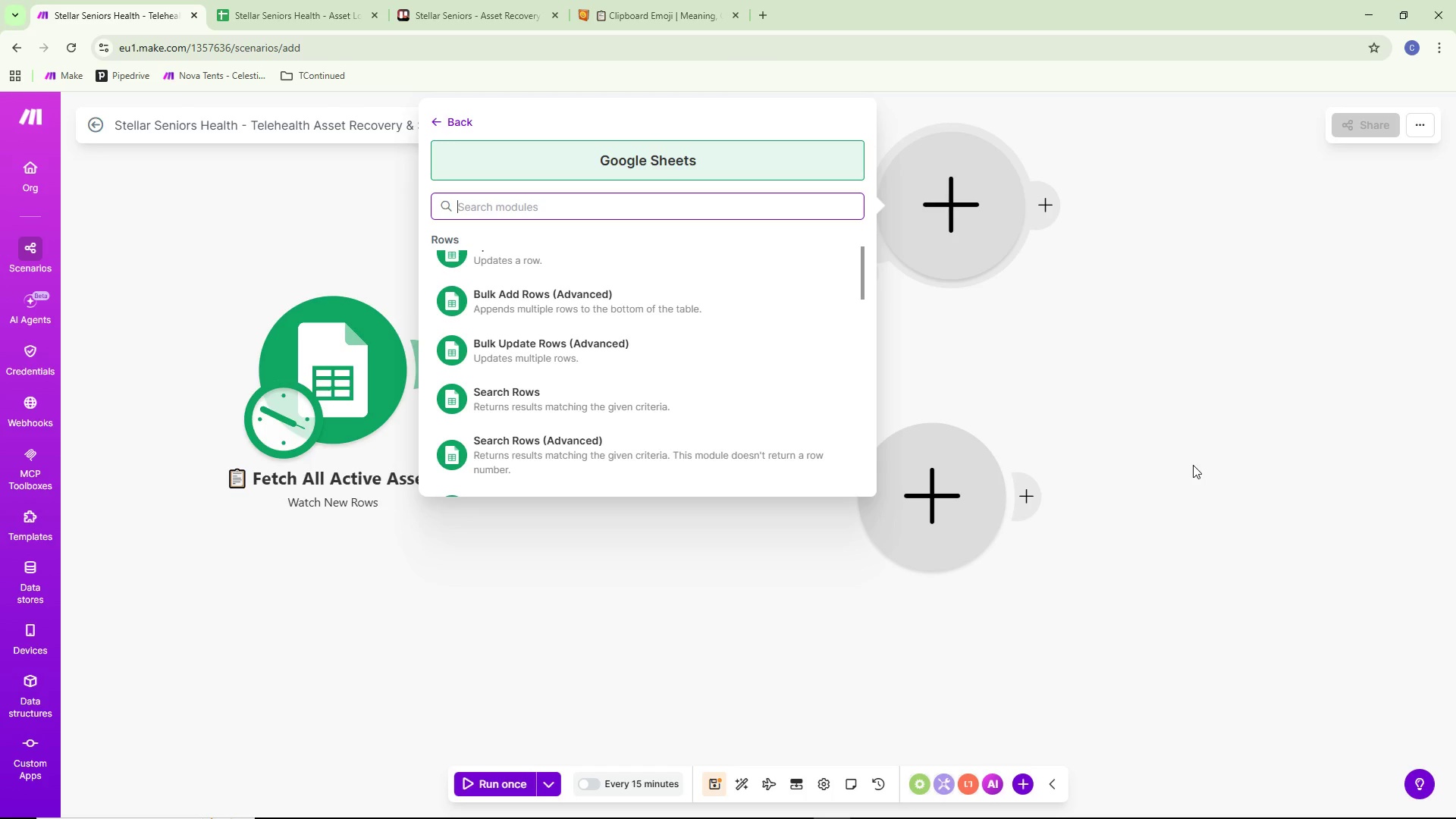 
wait(16.13)
 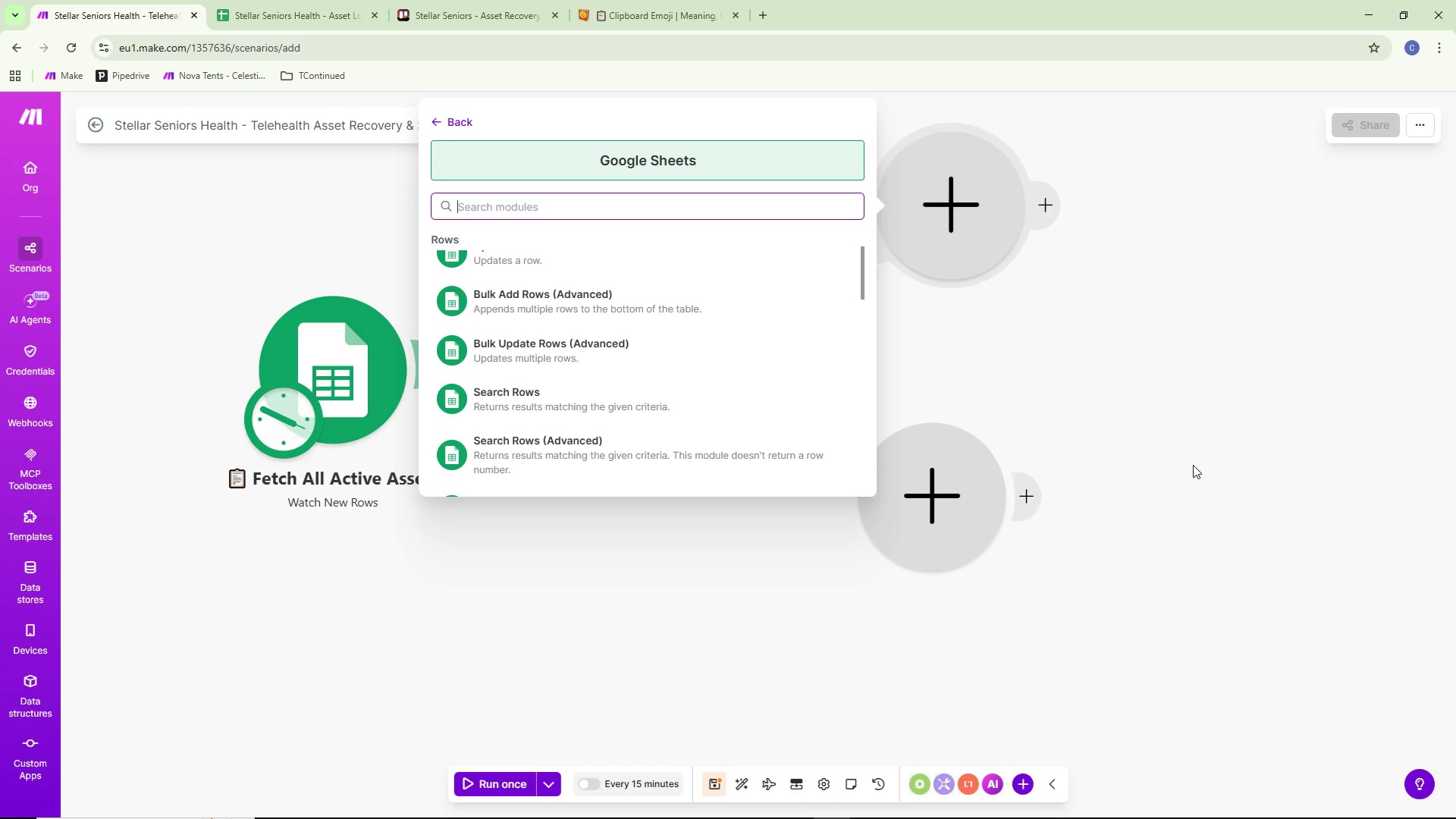 
scroll: coordinate [799, 426], scroll_direction: down, amount: 1.0
 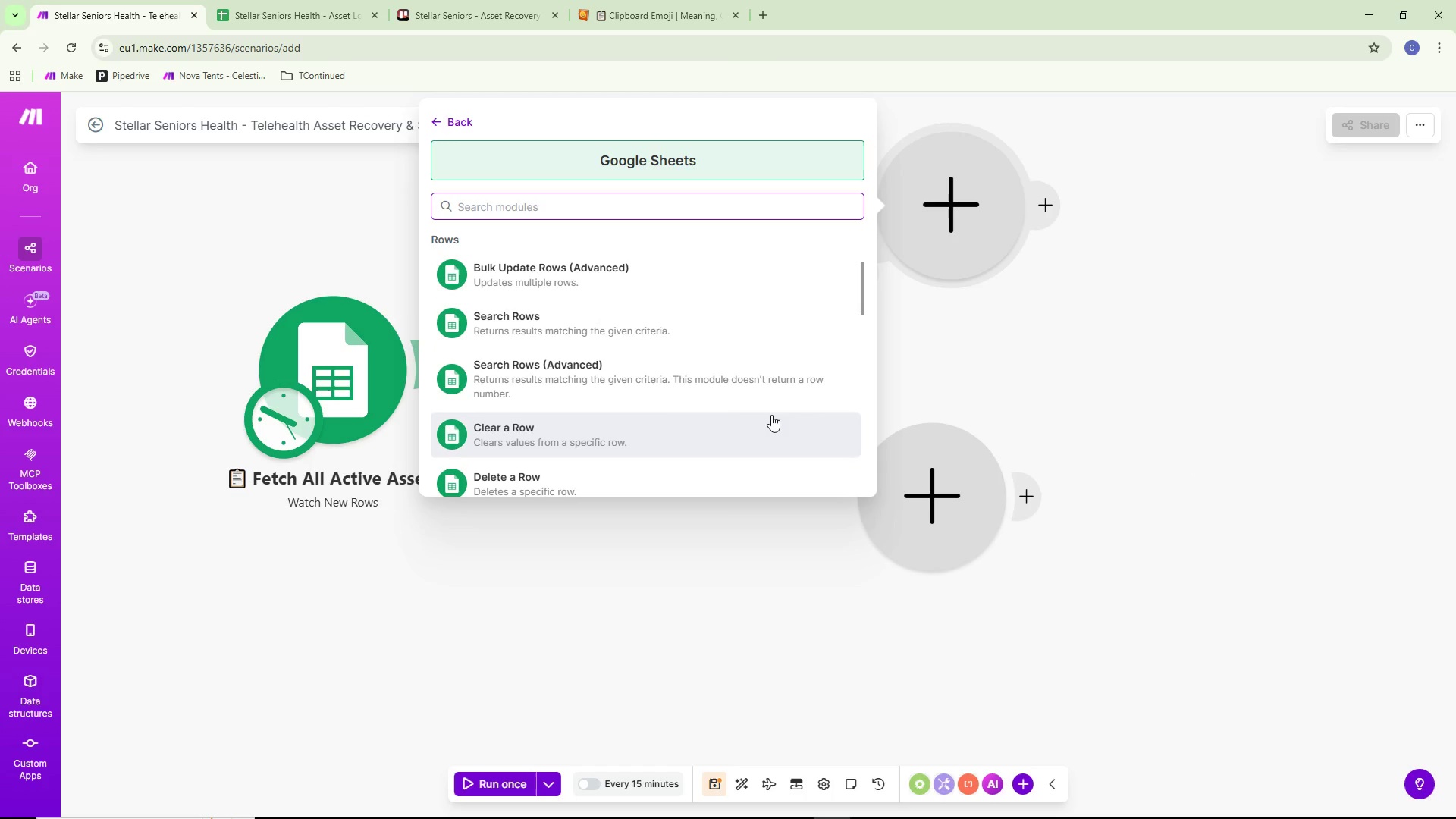 
scroll: coordinate [770, 413], scroll_direction: up, amount: 5.0
 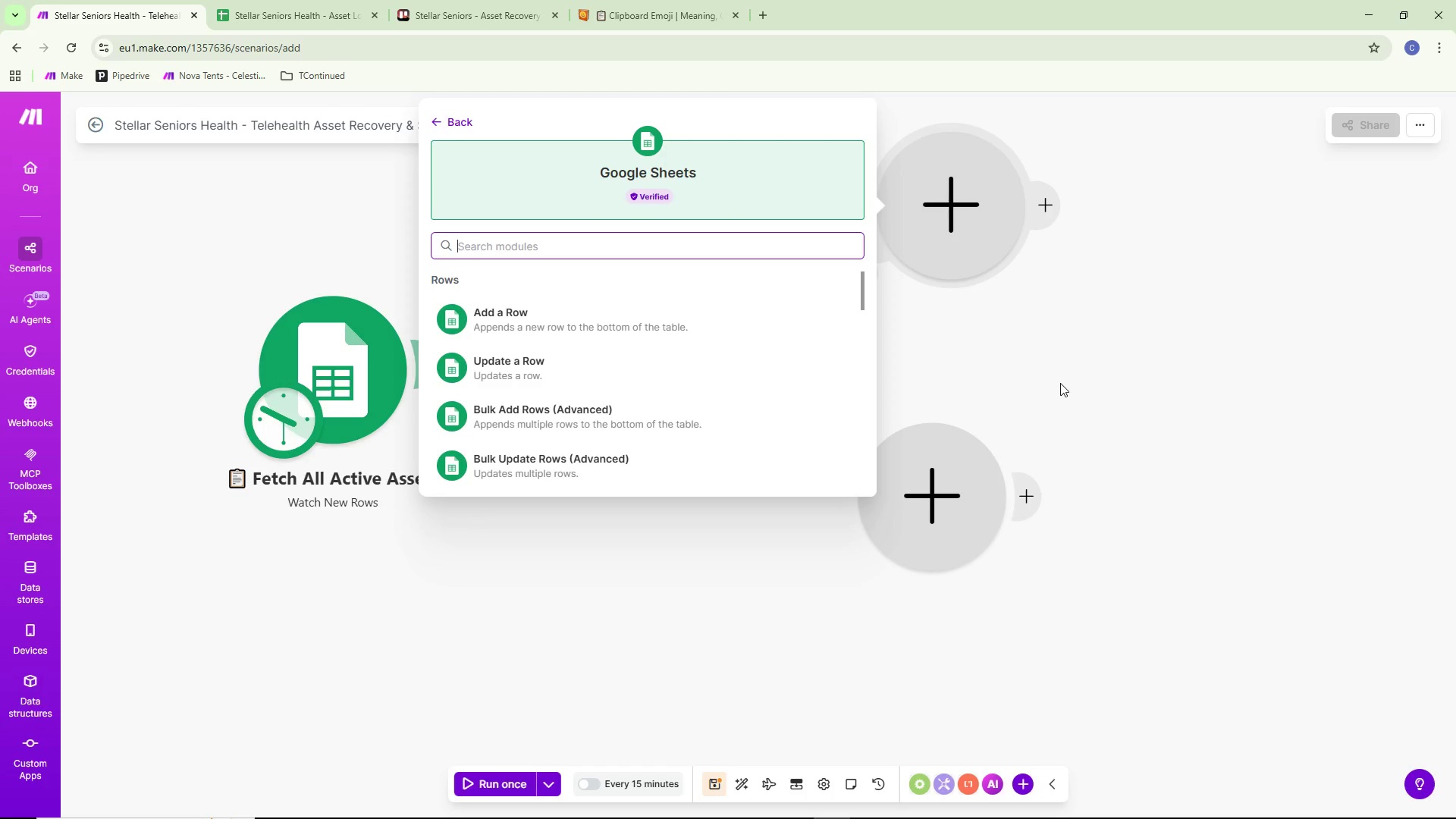 
wait(7.9)
 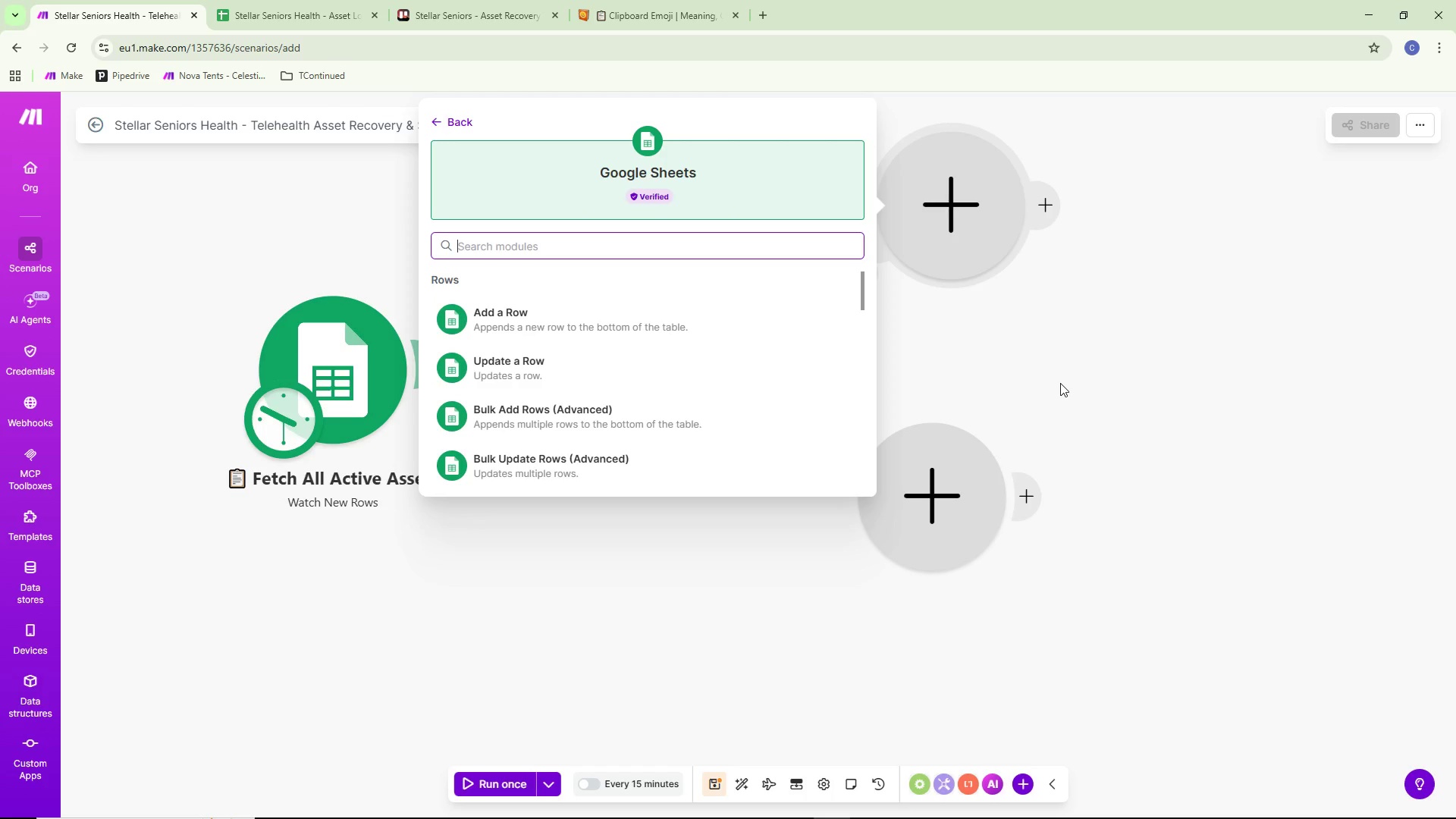 
scroll: coordinate [641, 475], scroll_direction: down, amount: 1.0
 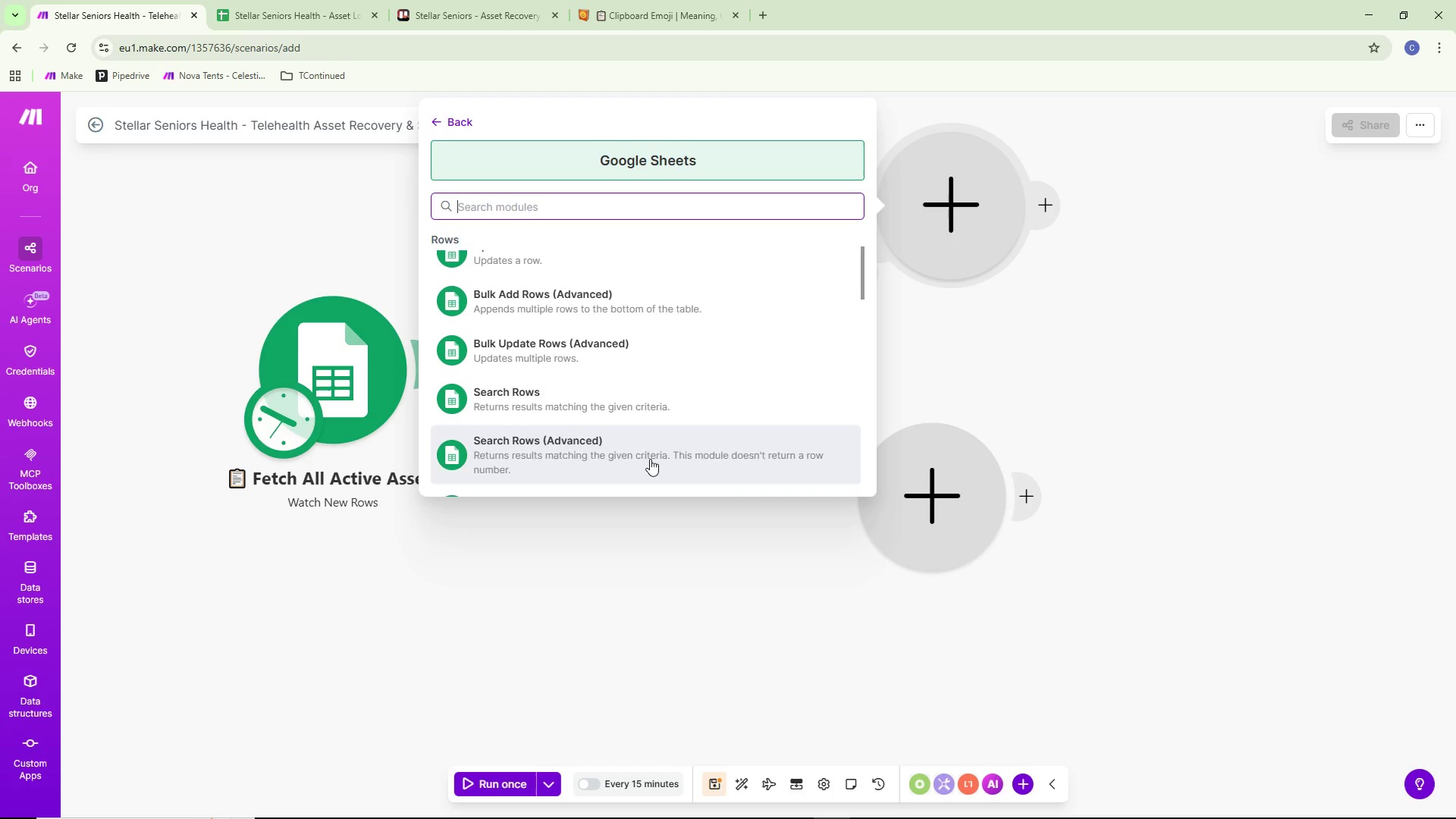 
scroll: coordinate [651, 456], scroll_direction: up, amount: 2.0
 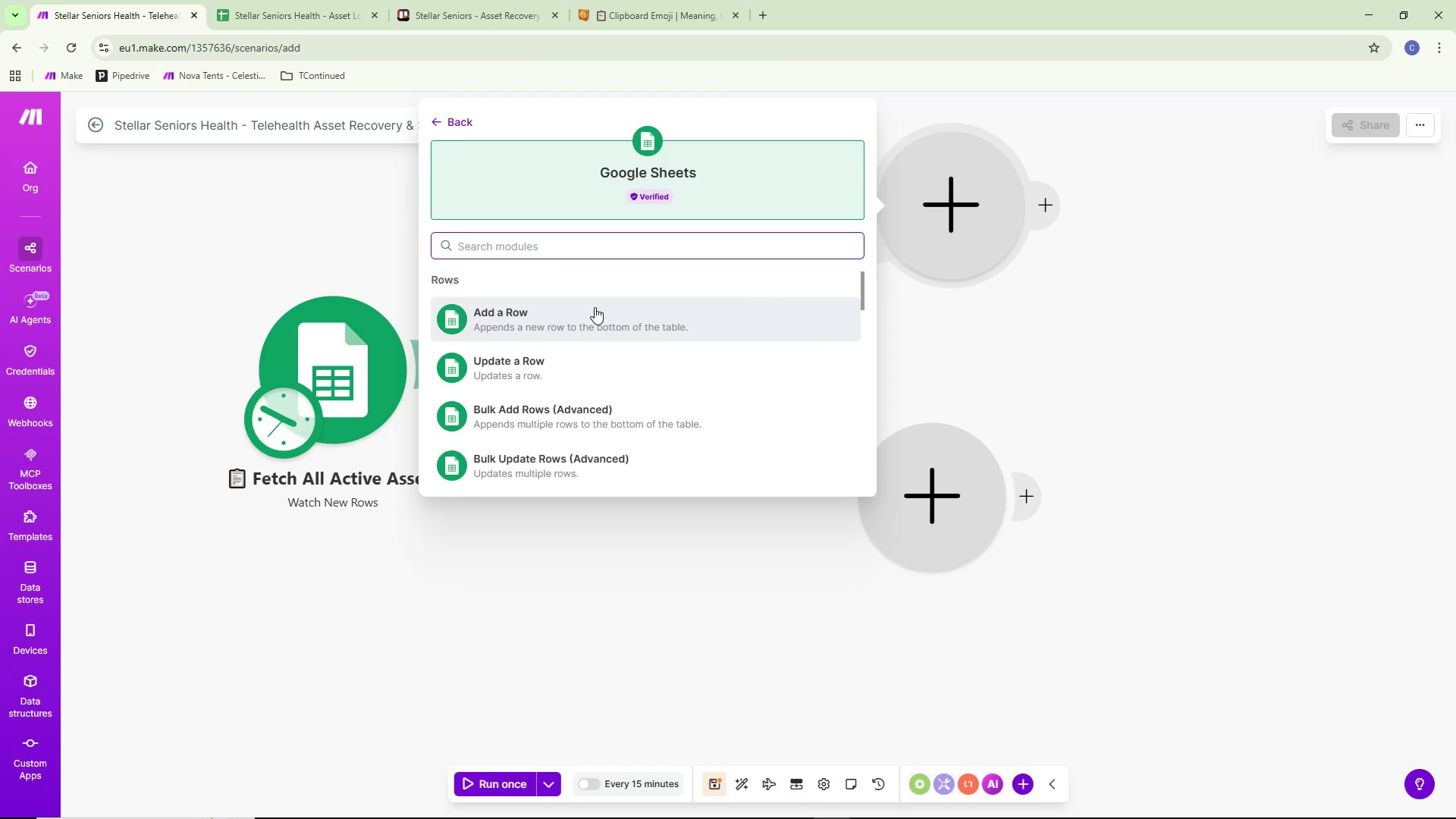 
left_click([570, 357])
 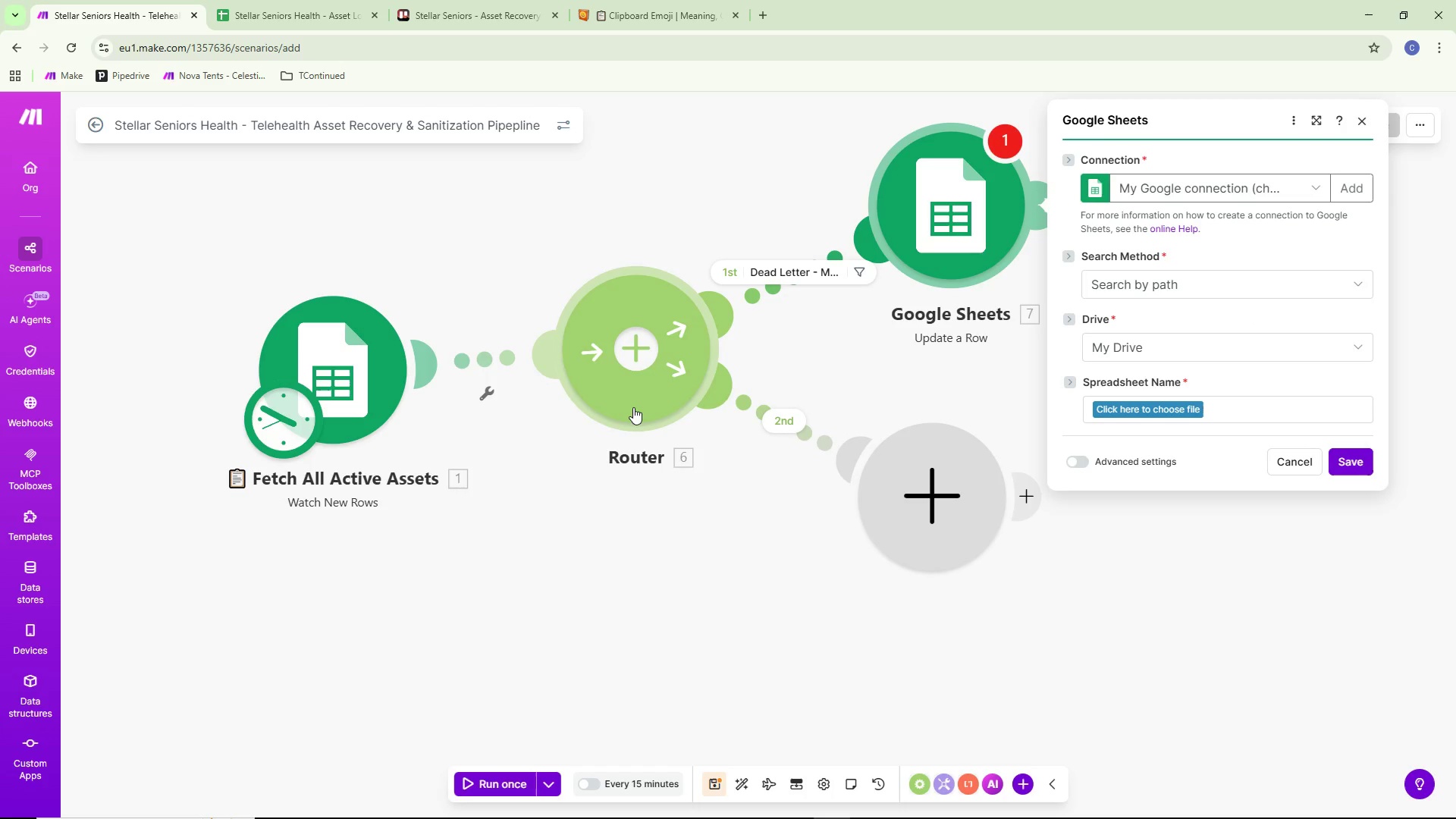 
wait(8.69)
 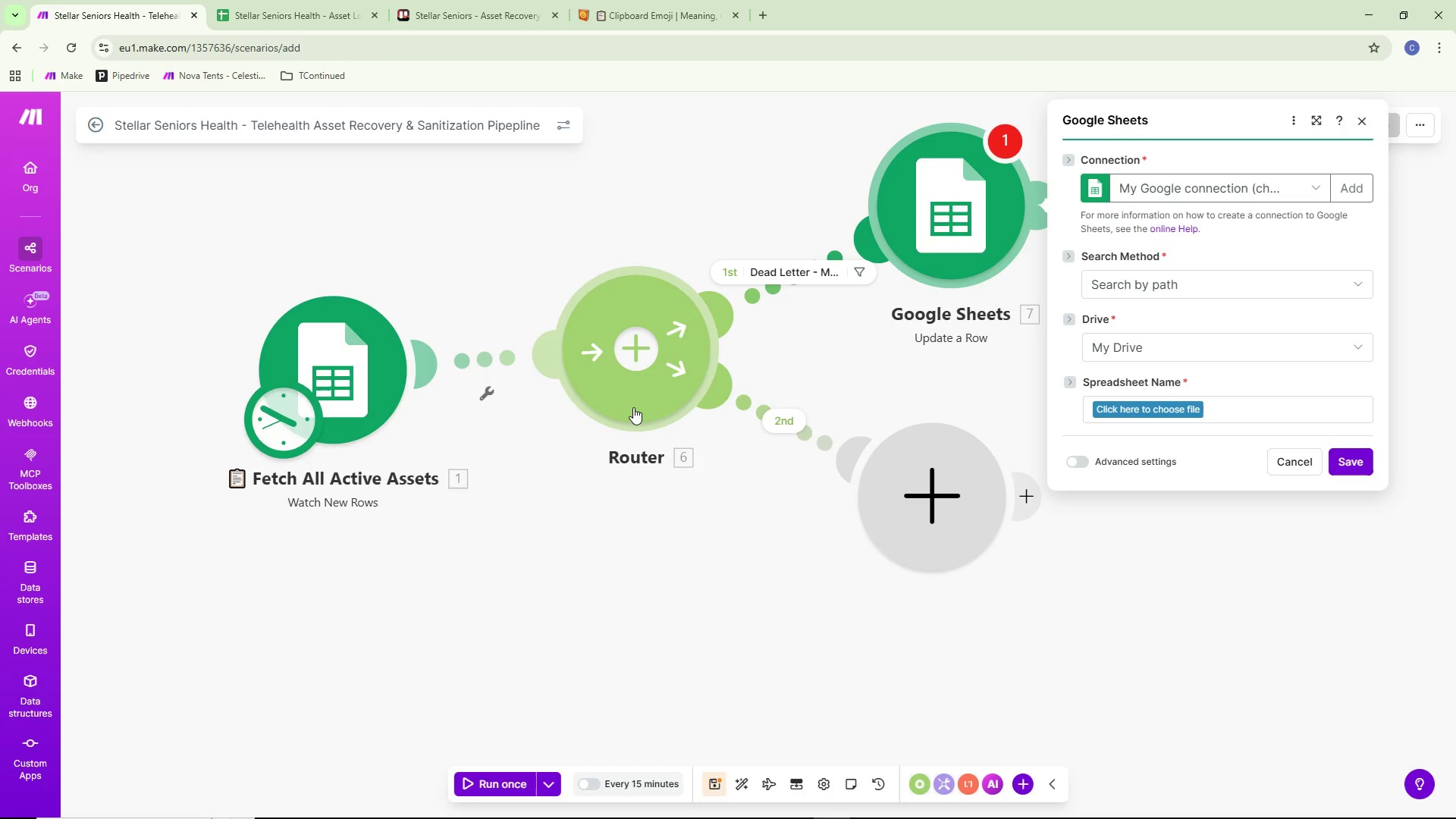 
left_click([1003, 385])
 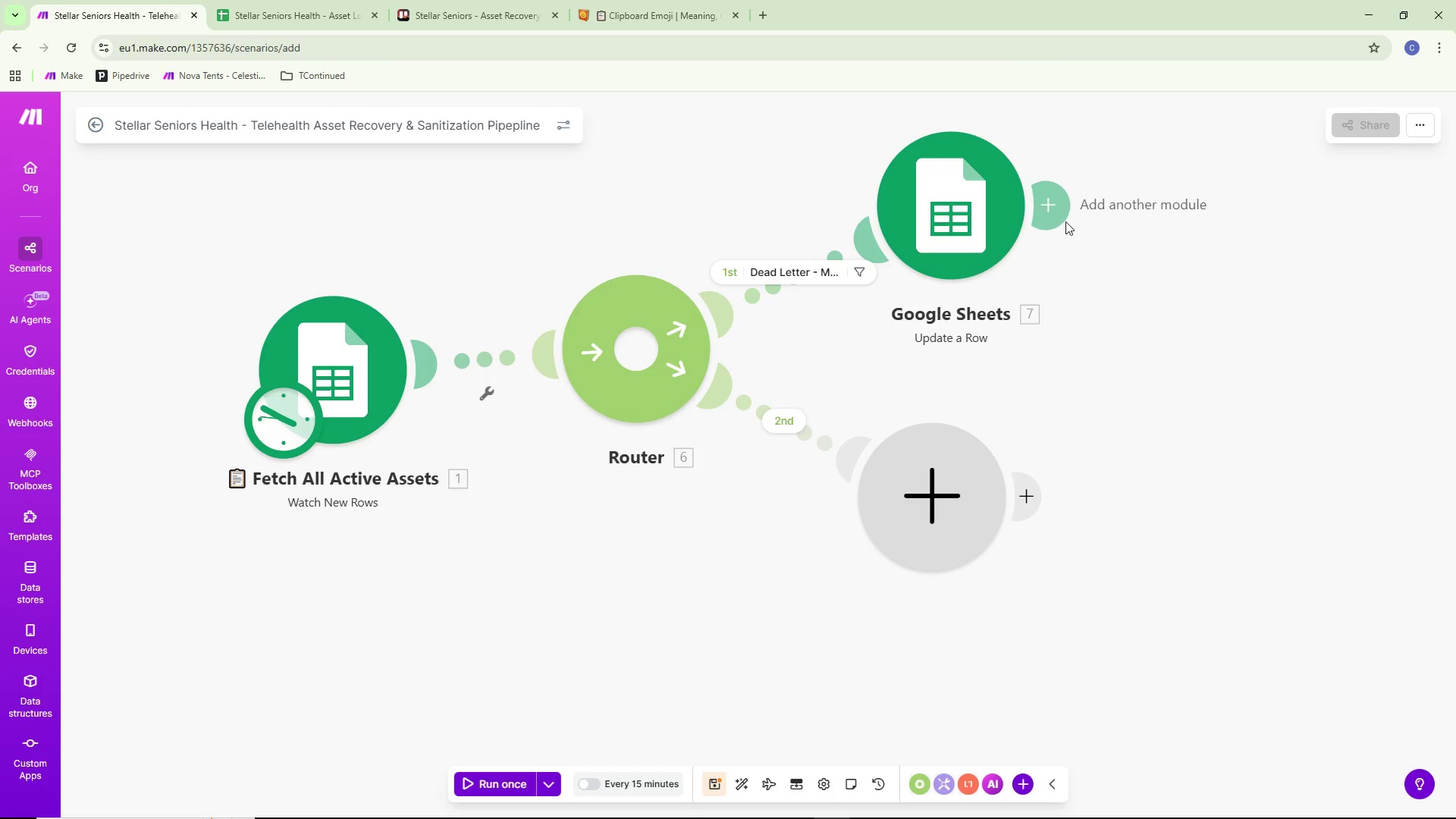 
left_click([1065, 218])
 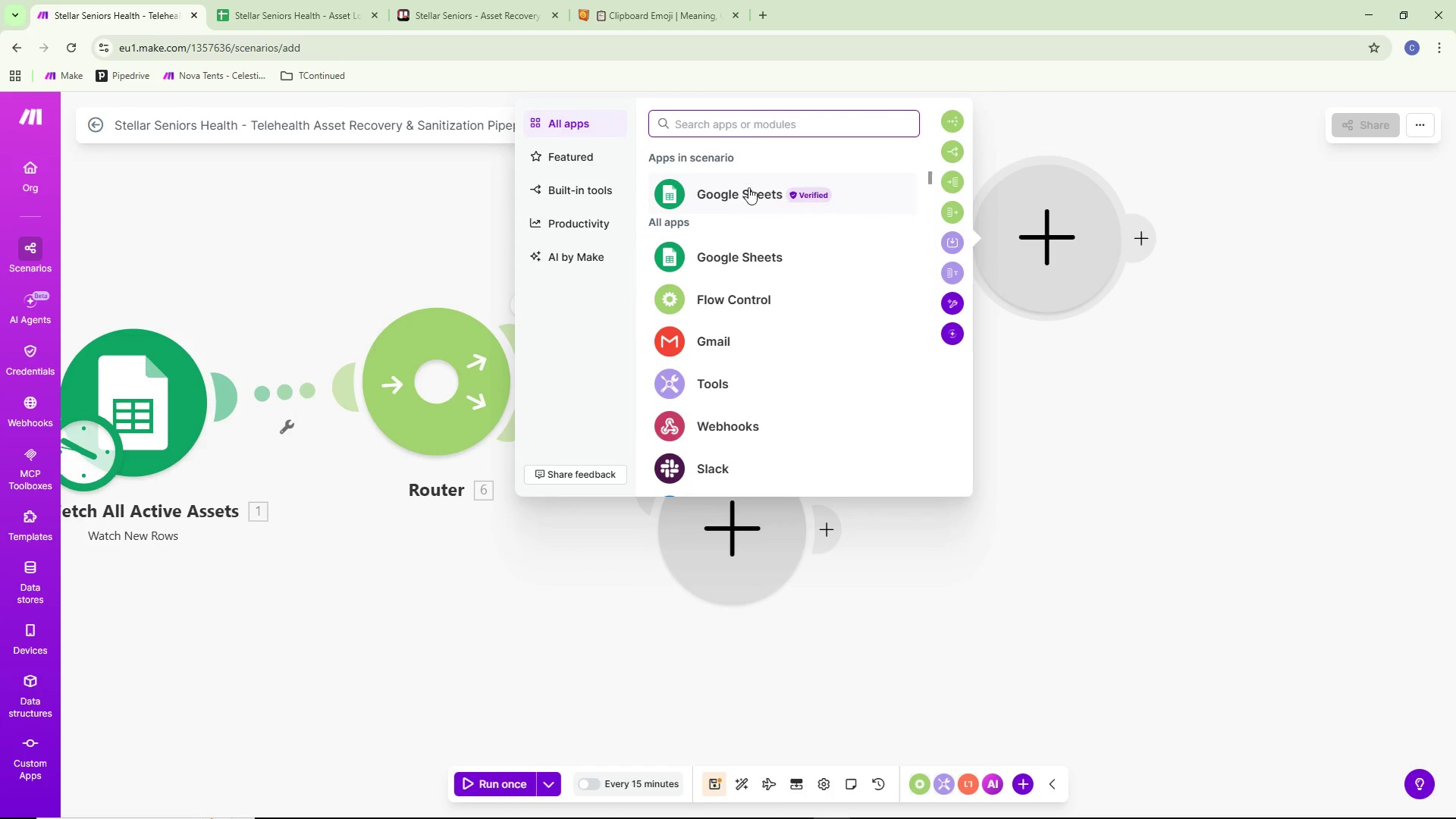 
left_click([748, 187])
 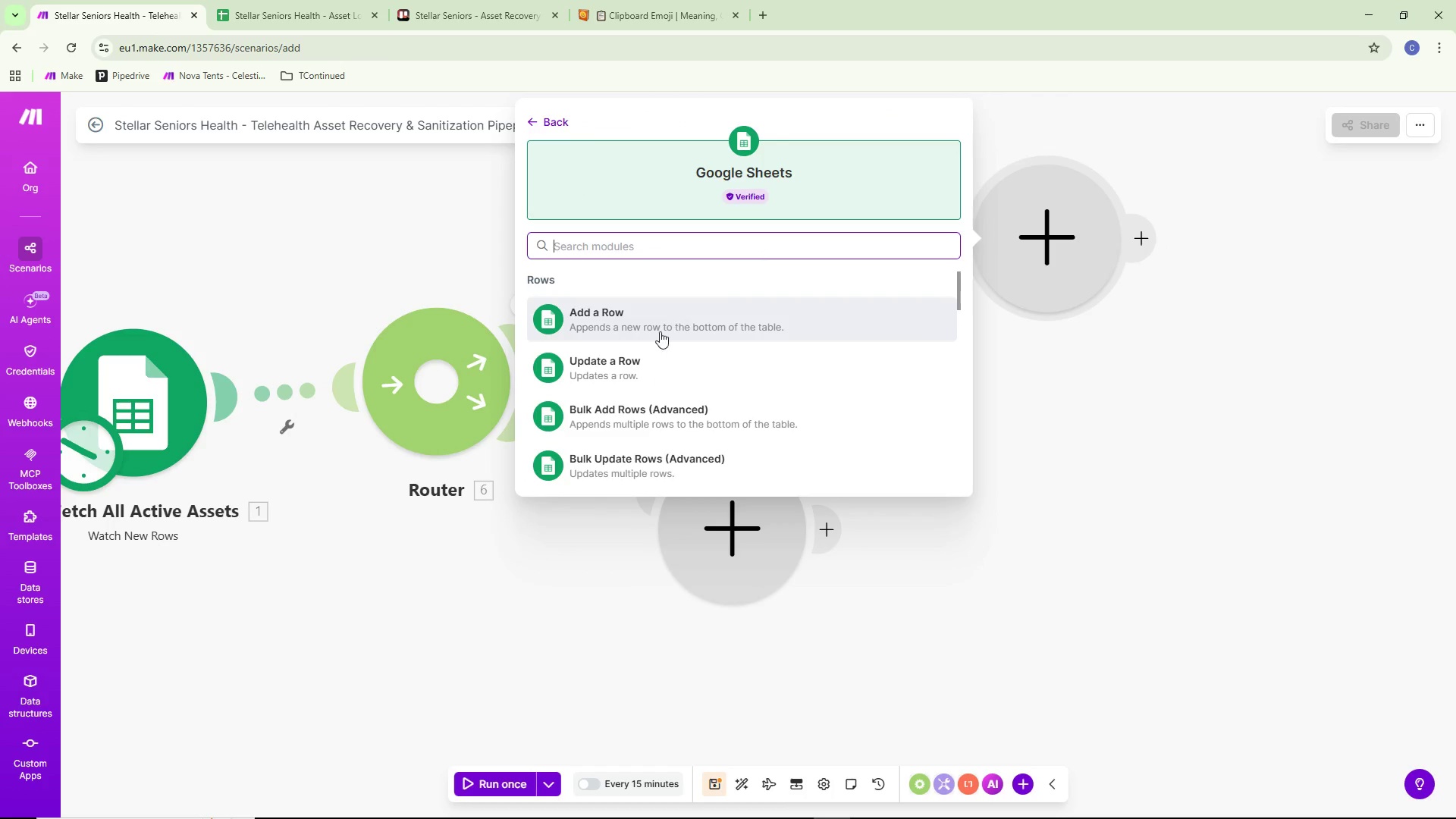 
left_click([648, 324])
 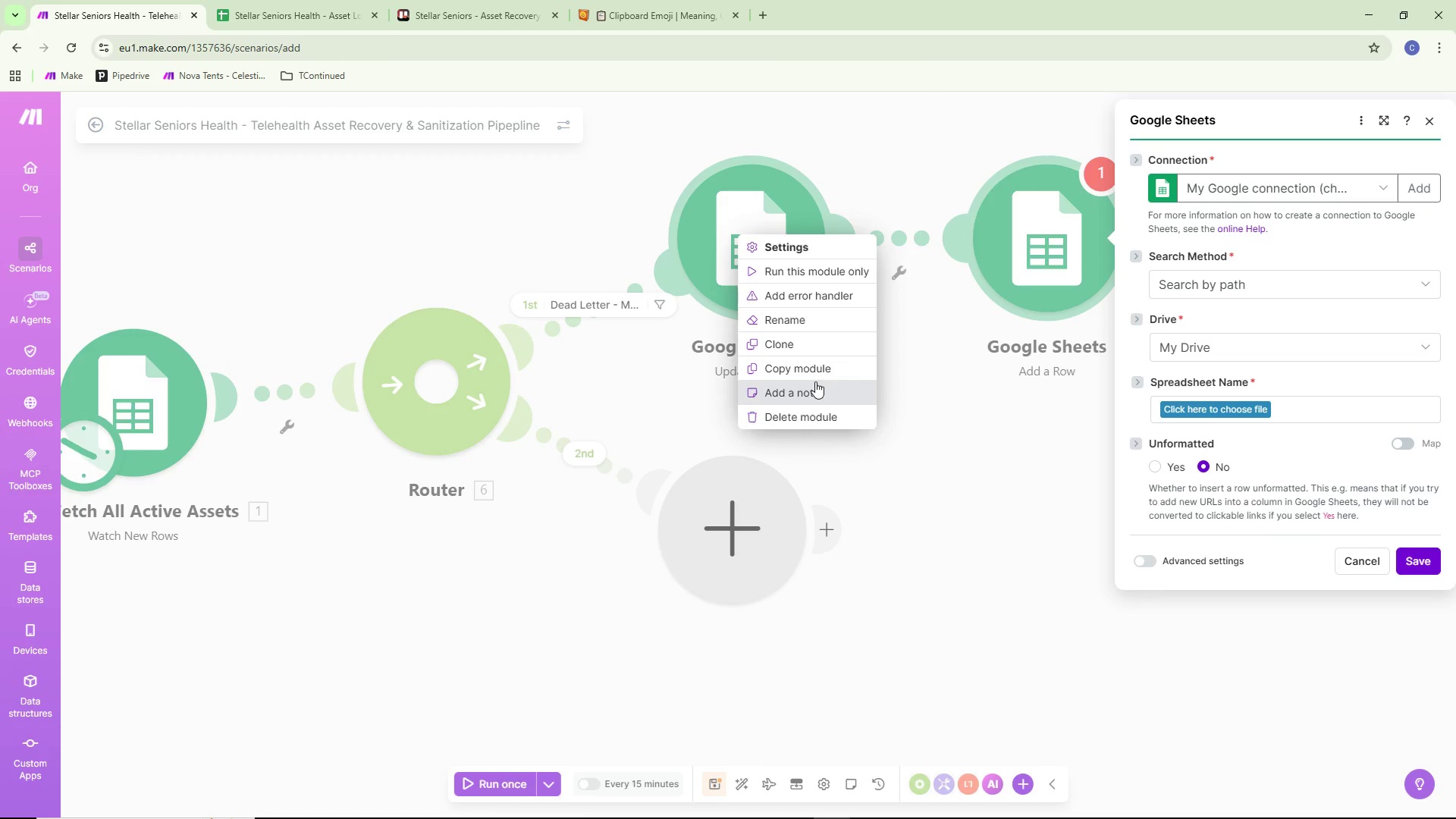 
left_click([830, 416])
 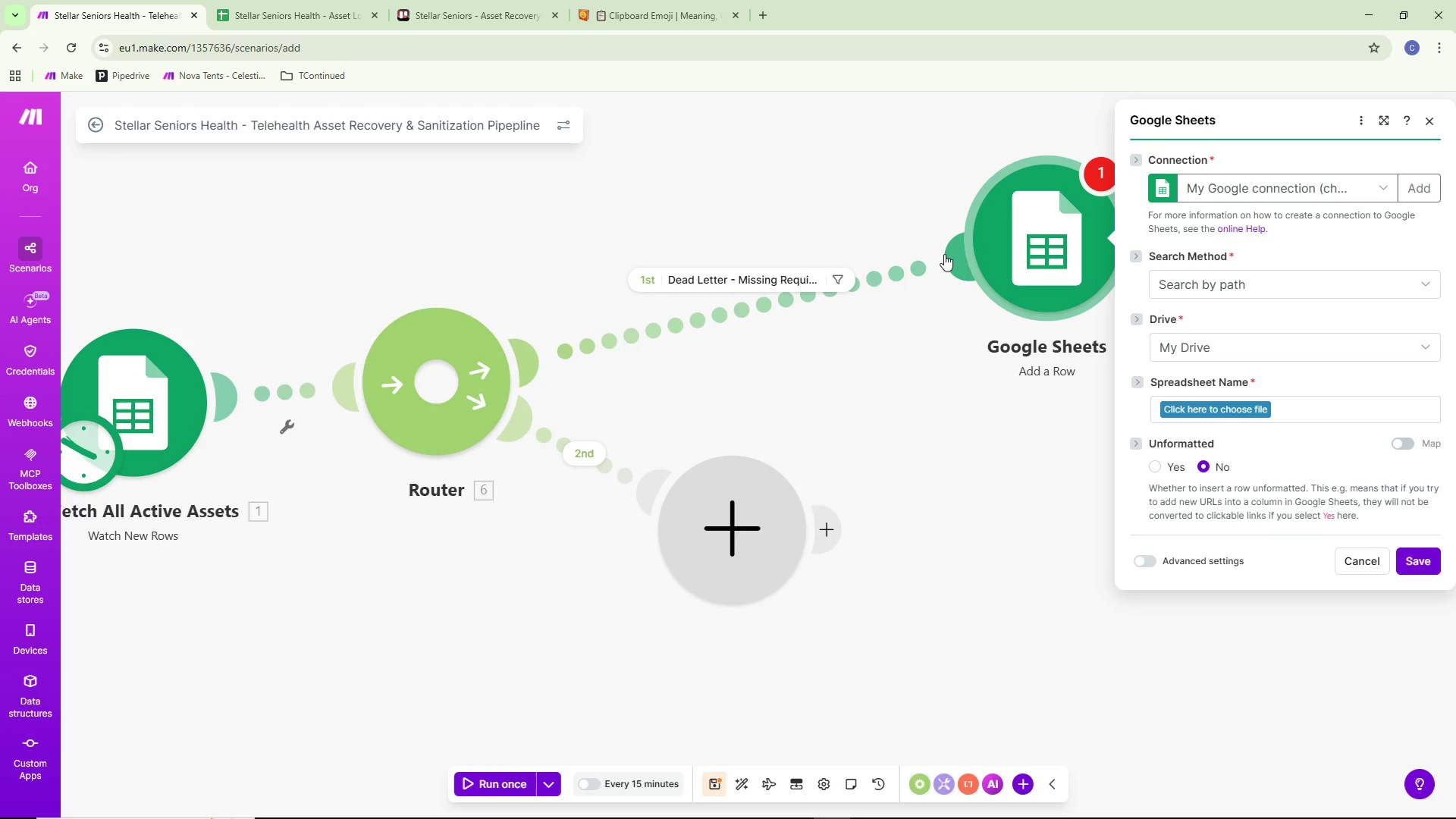 
left_click_drag(start_coordinate=[965, 233], to_coordinate=[754, 228])
 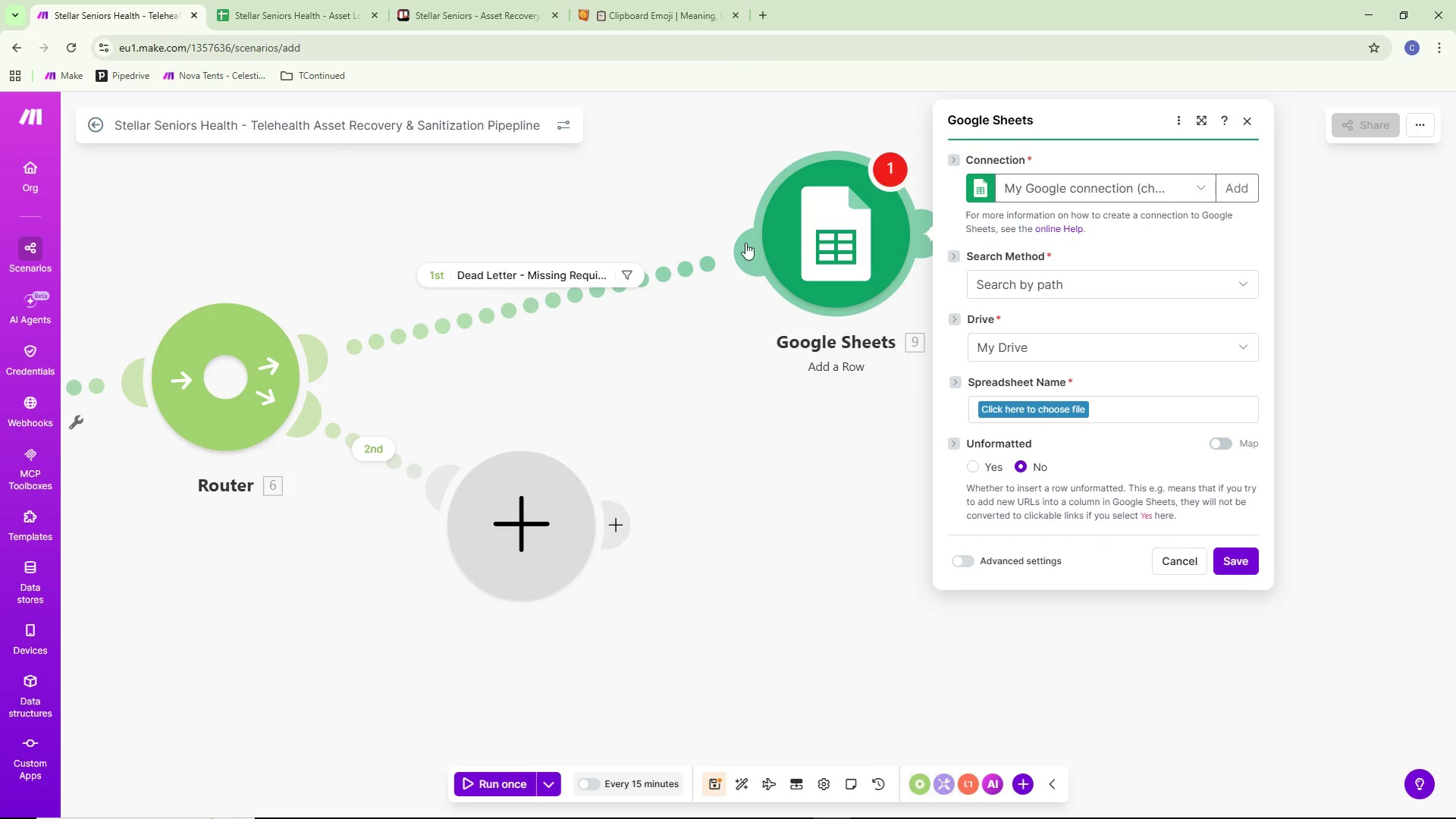 
left_click([605, 200])
 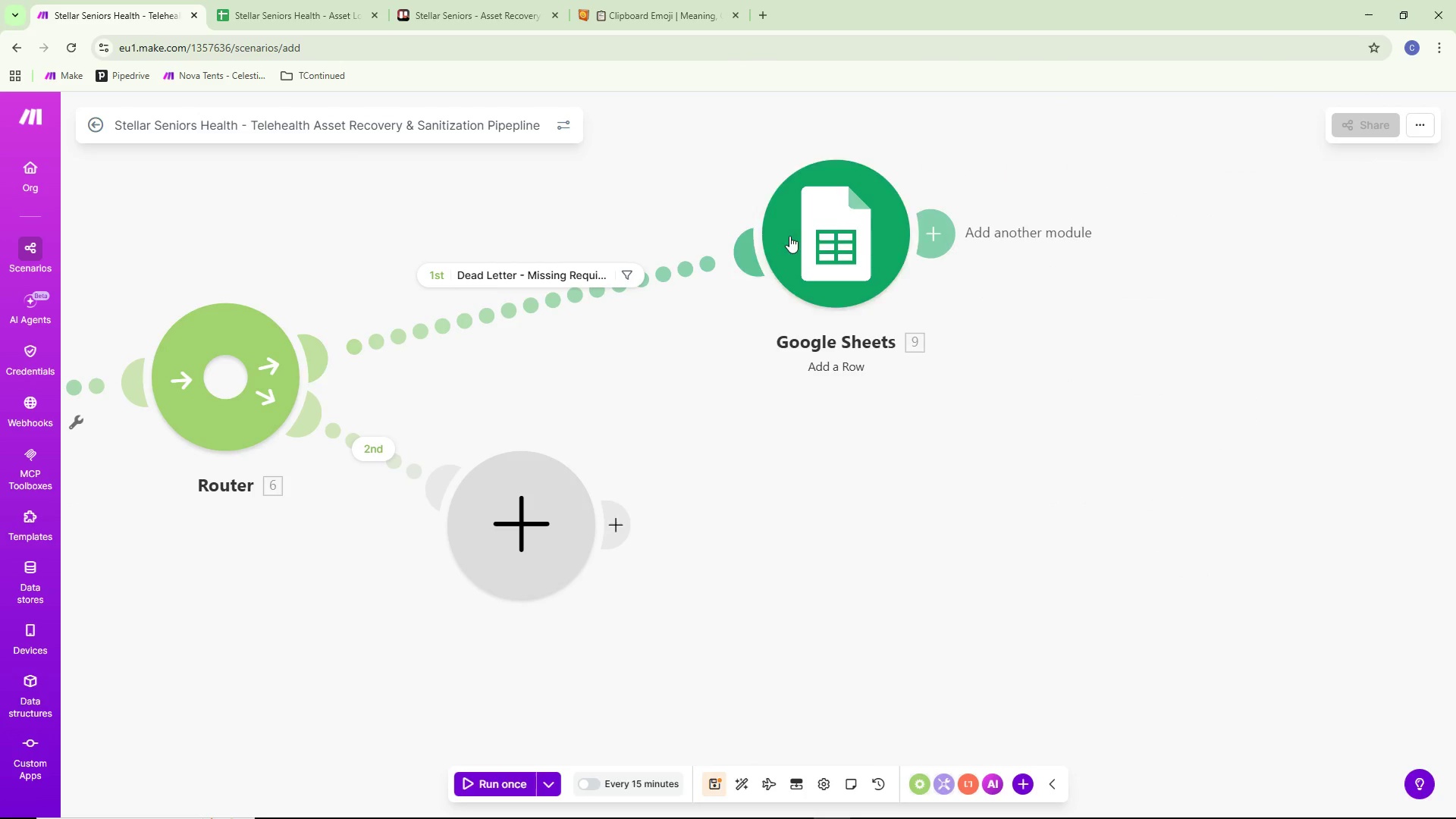 
left_click_drag(start_coordinate=[832, 222], to_coordinate=[639, 208])
 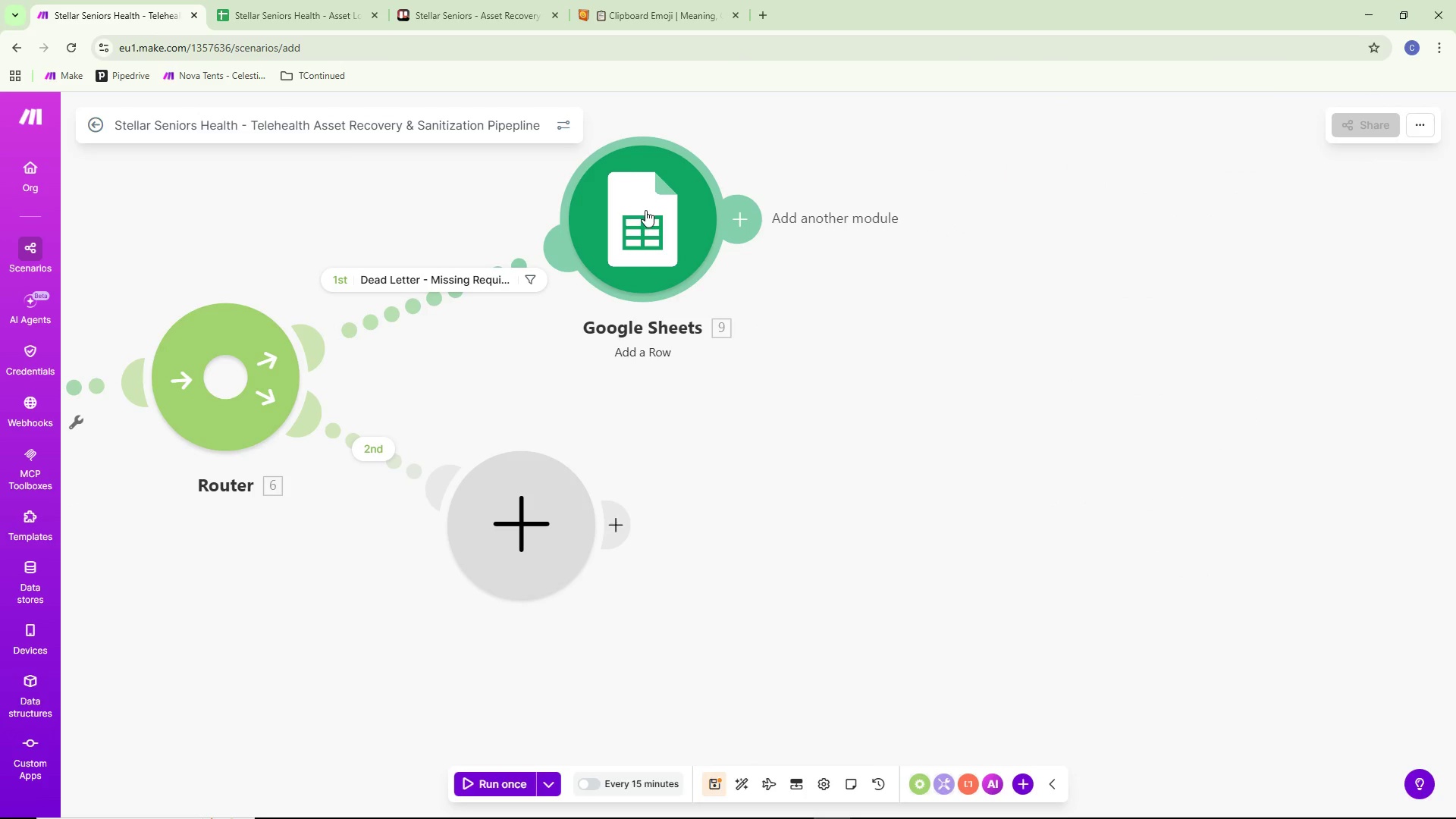 
left_click([645, 210])
 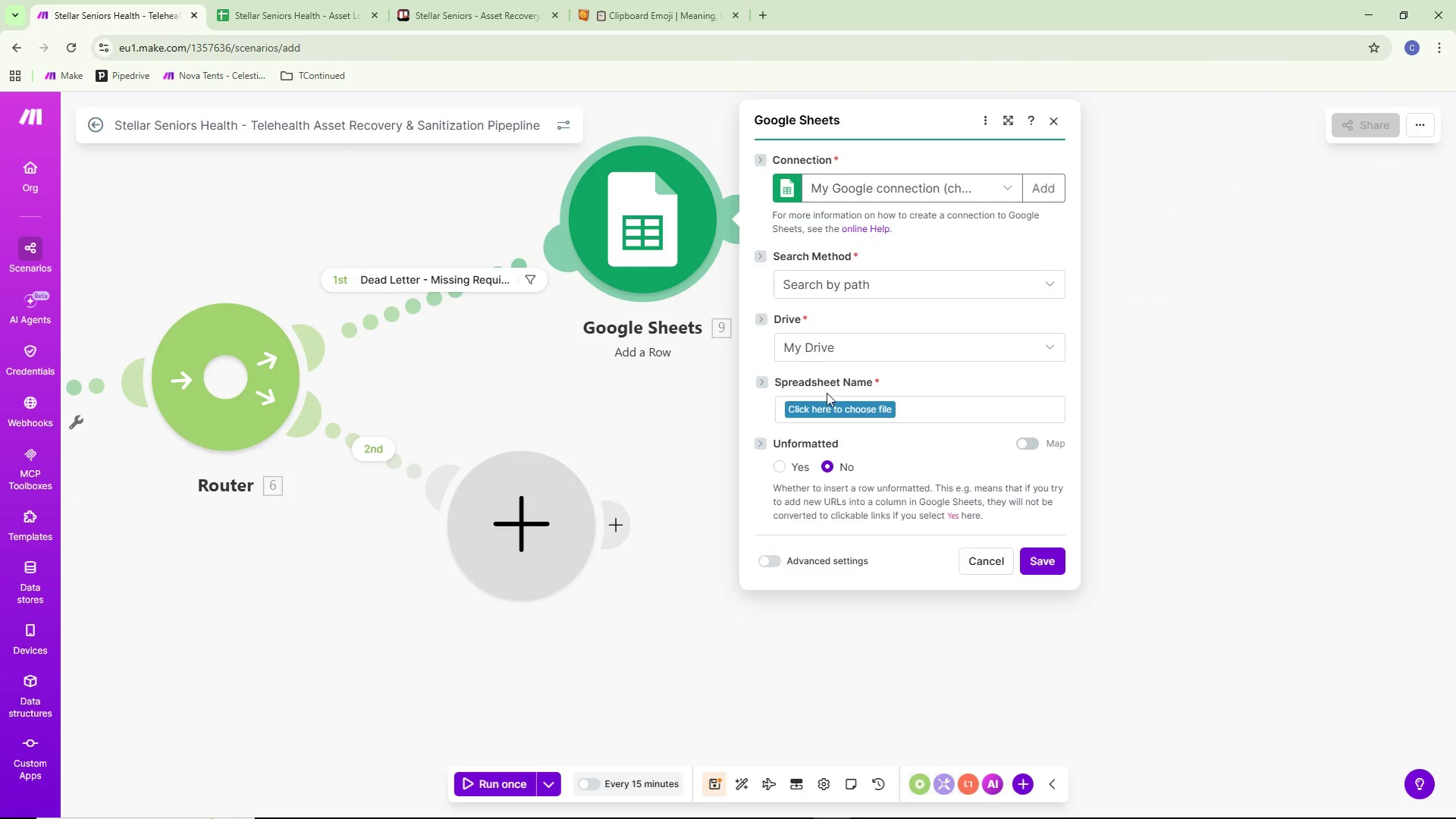 
mouse_move([895, 504])
 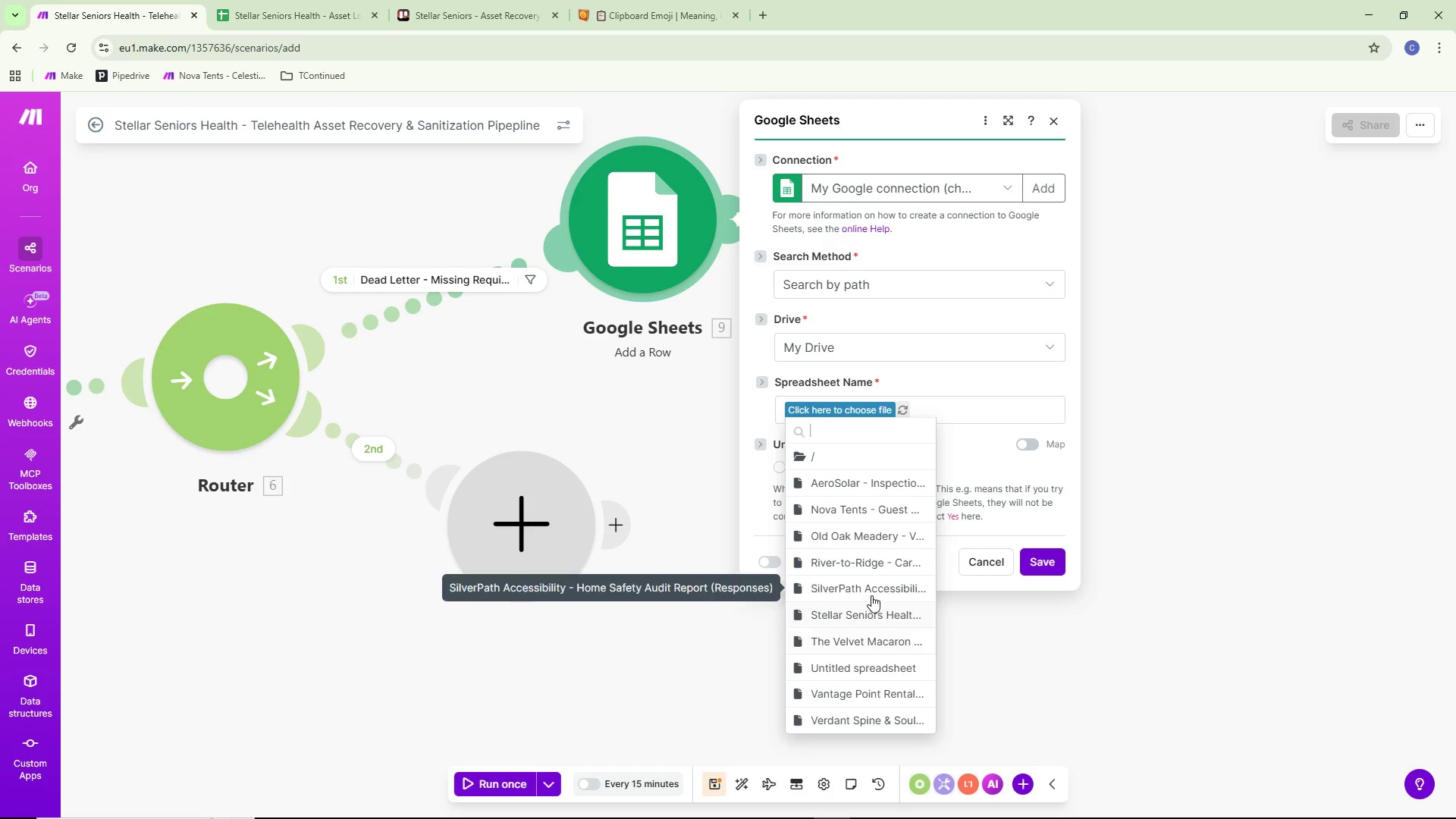 
wait(20.66)
 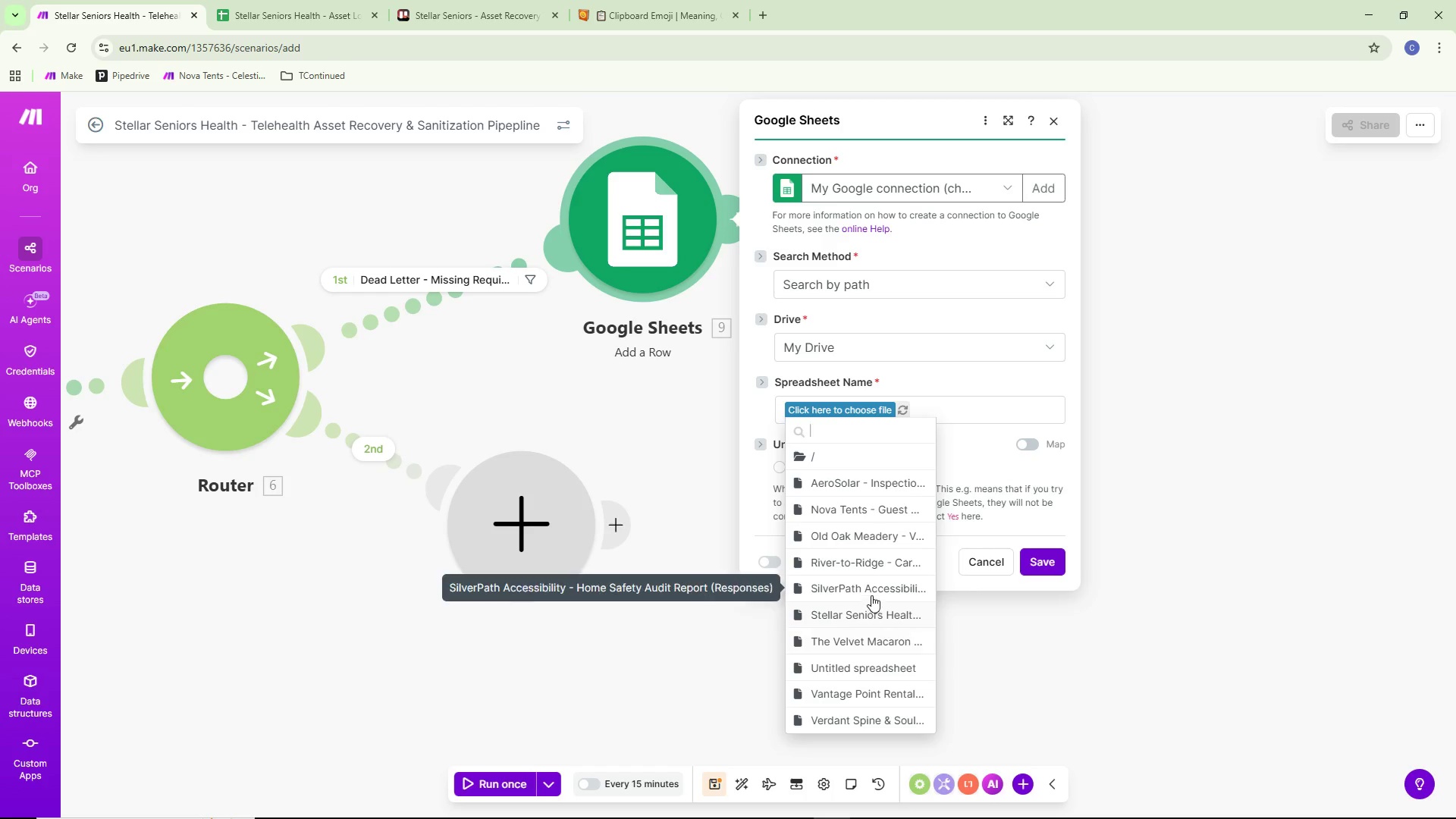 
left_click([852, 614])
 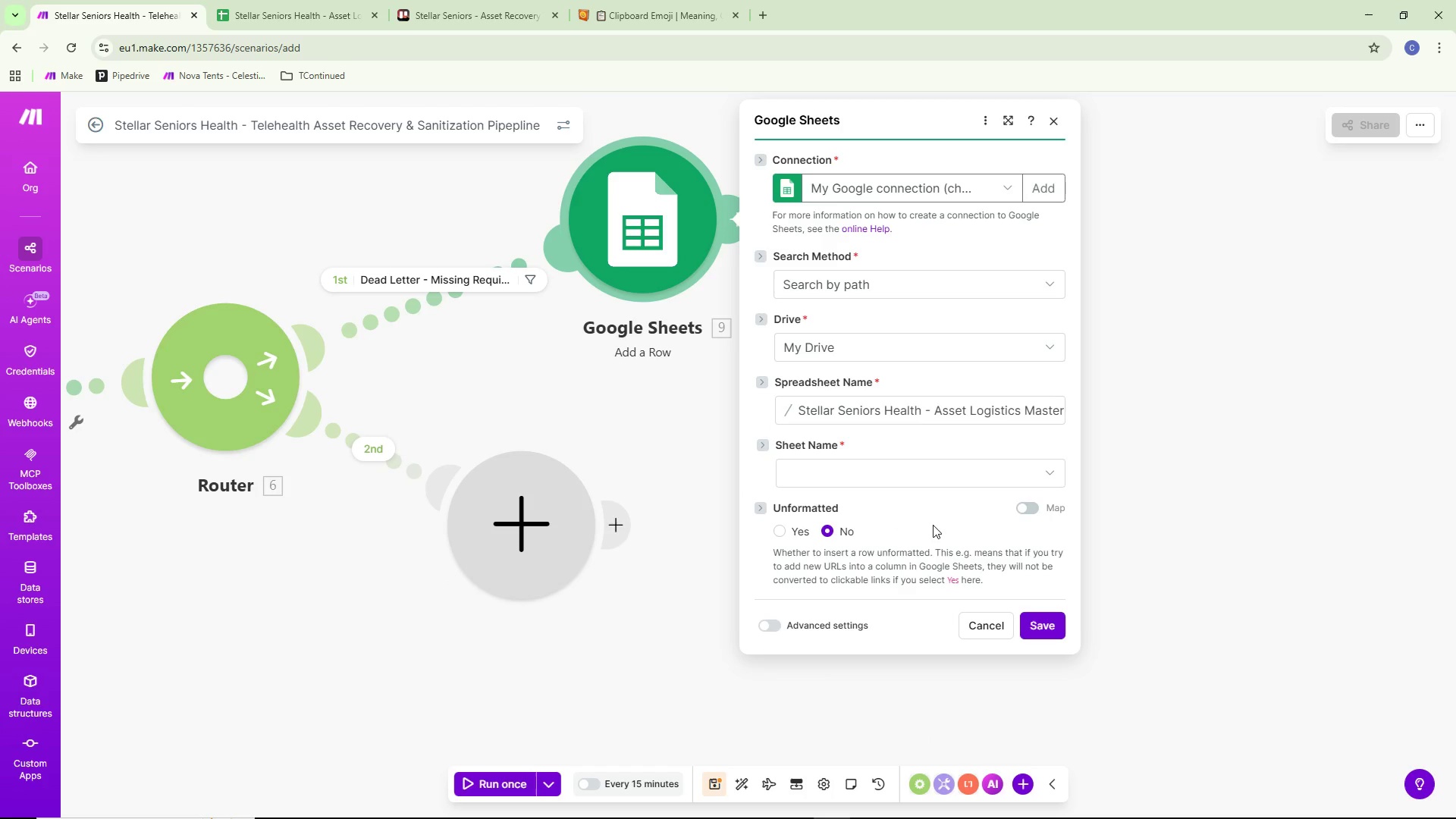 
wait(5.52)
 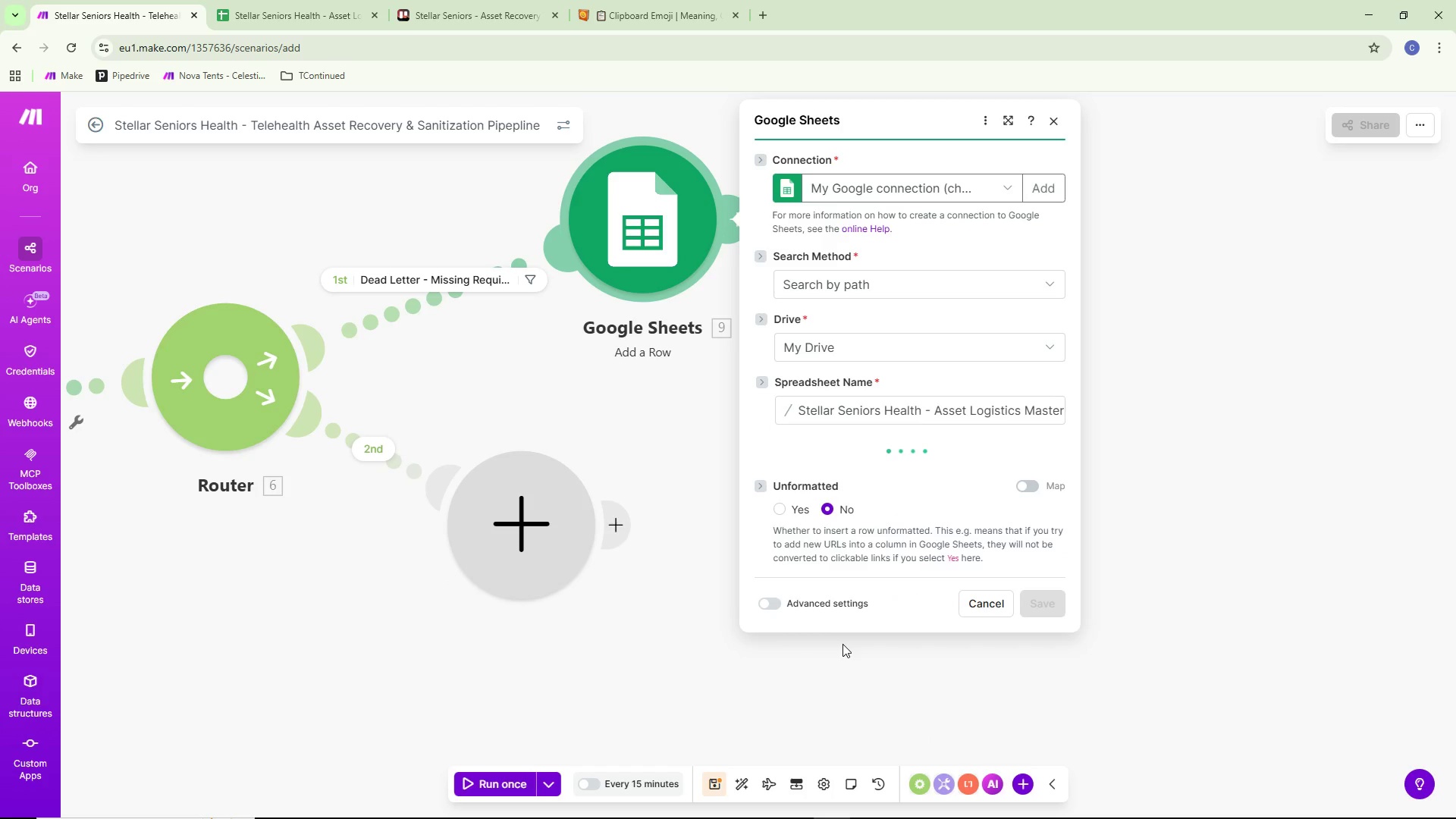 
left_click([870, 466])
 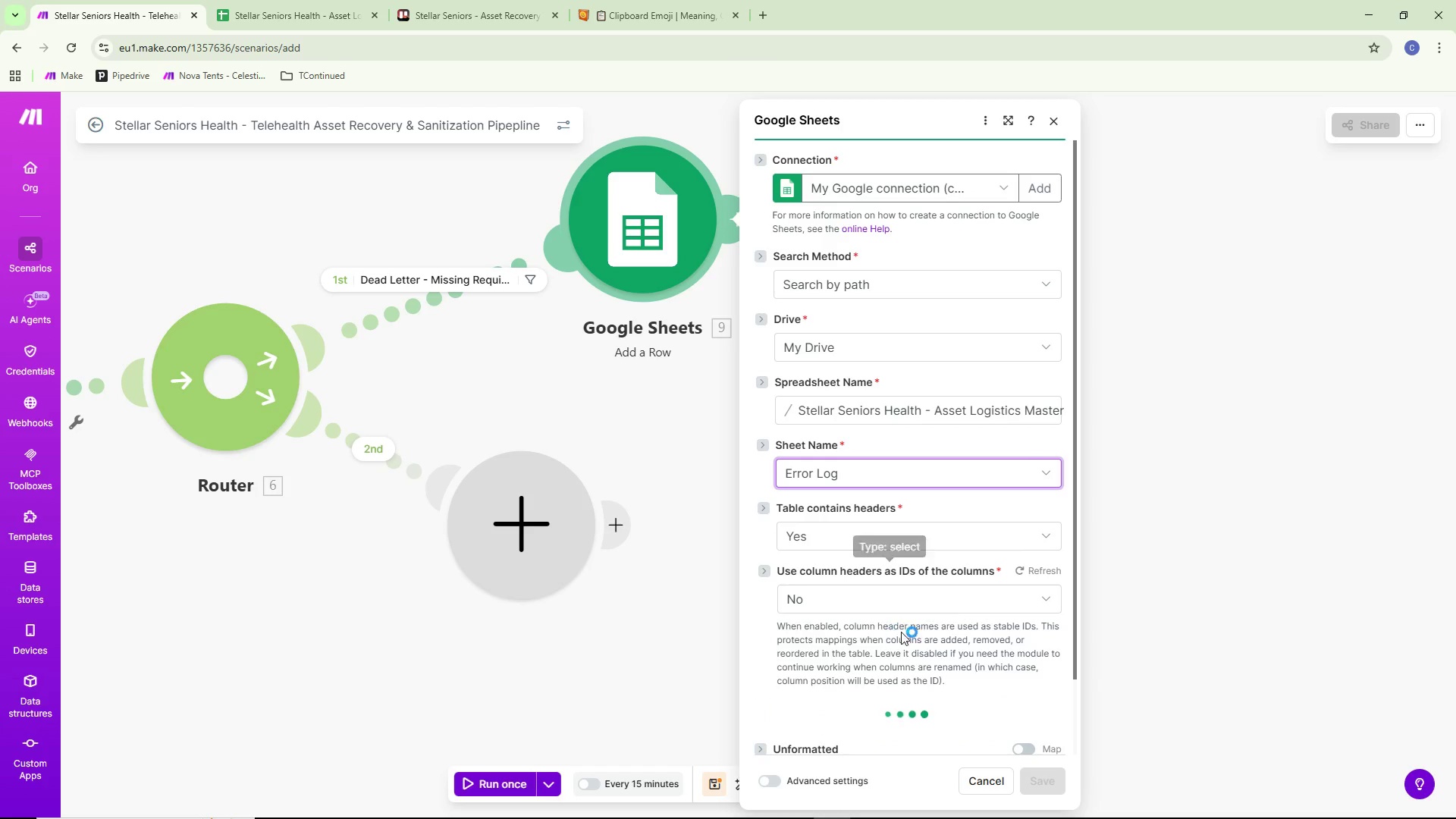 
scroll: coordinate [902, 626], scroll_direction: down, amount: 3.0
 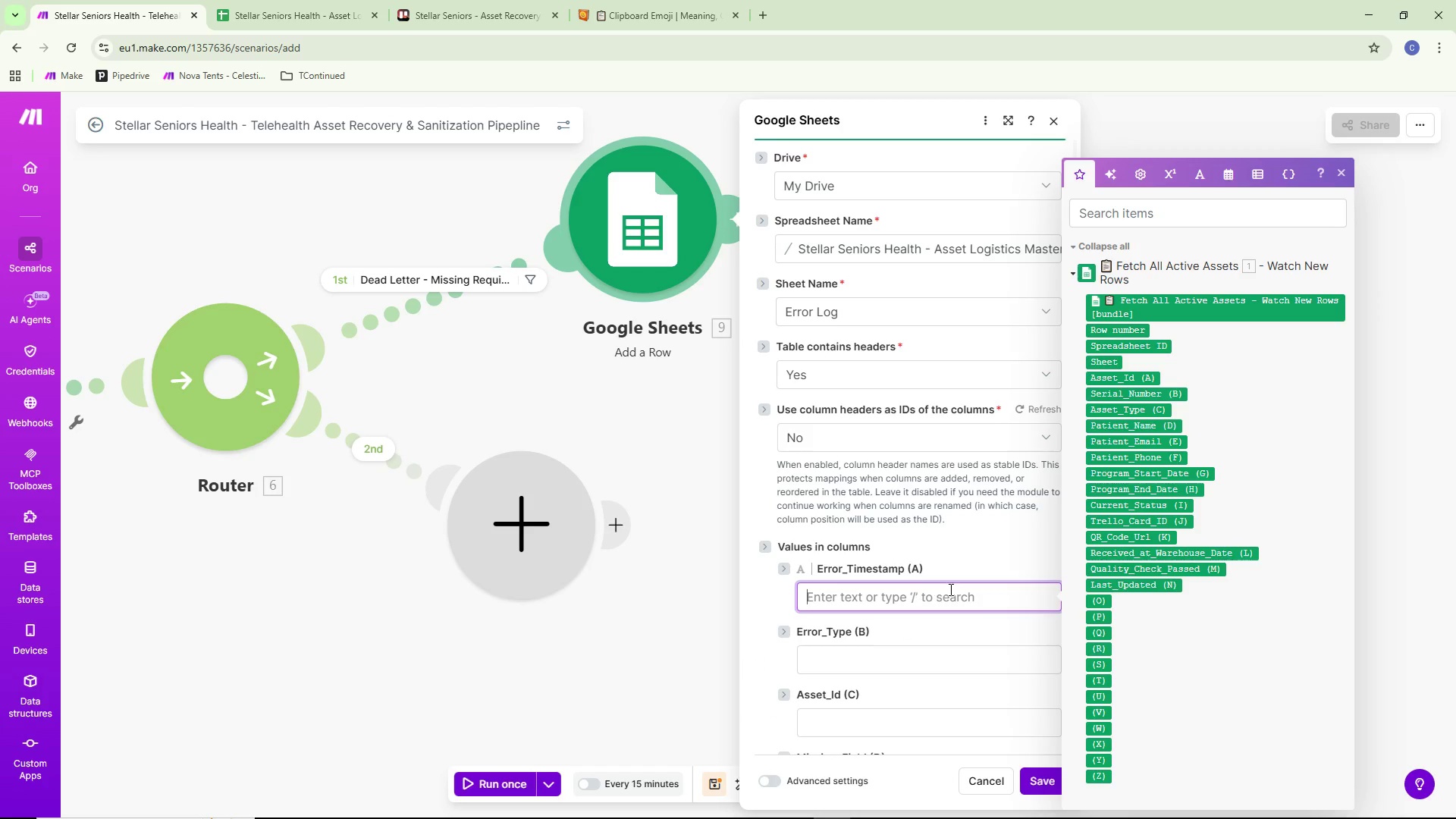 
wait(5.01)
 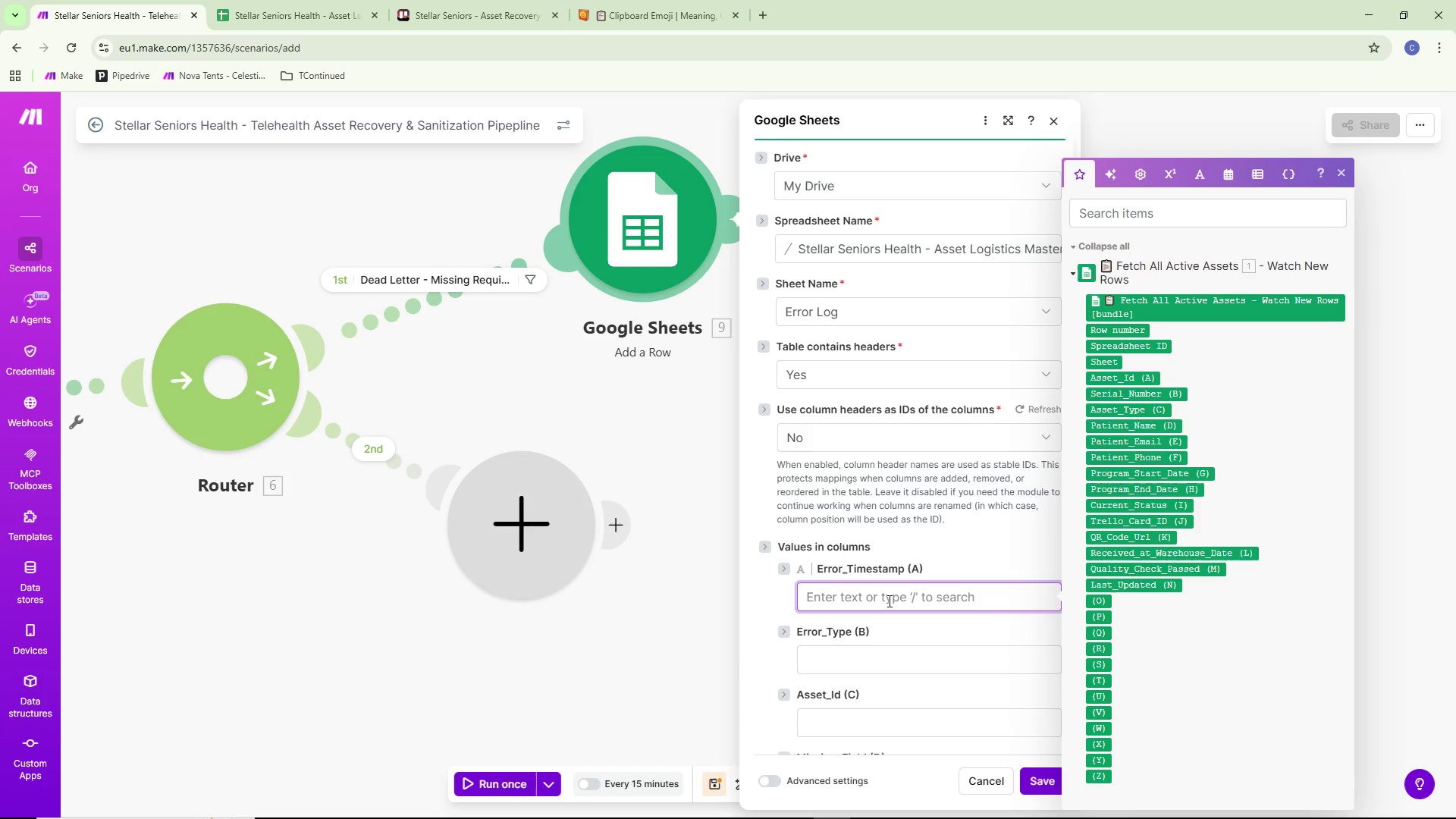 
left_click([1197, 169])
 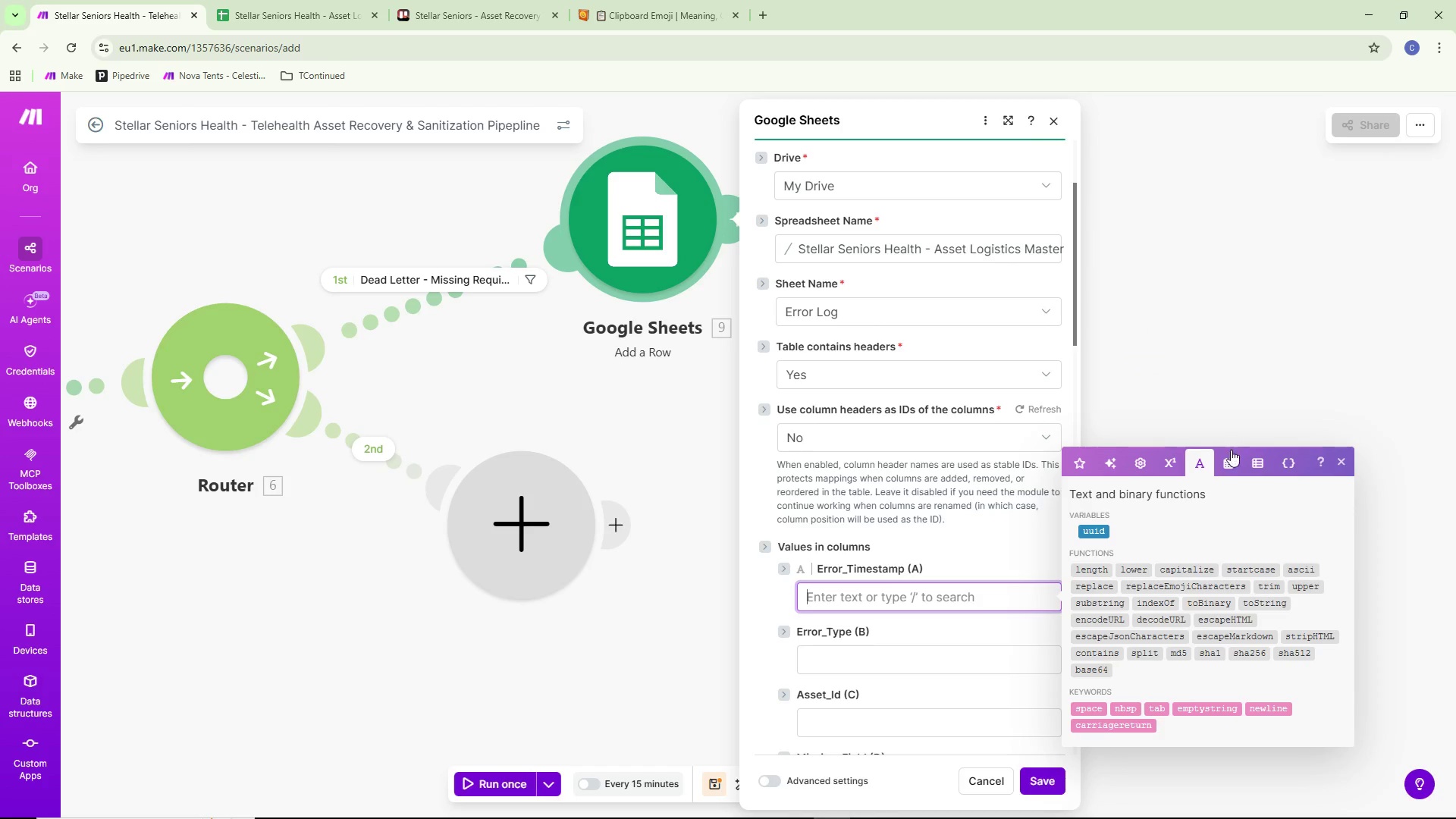 
left_click([1231, 459])
 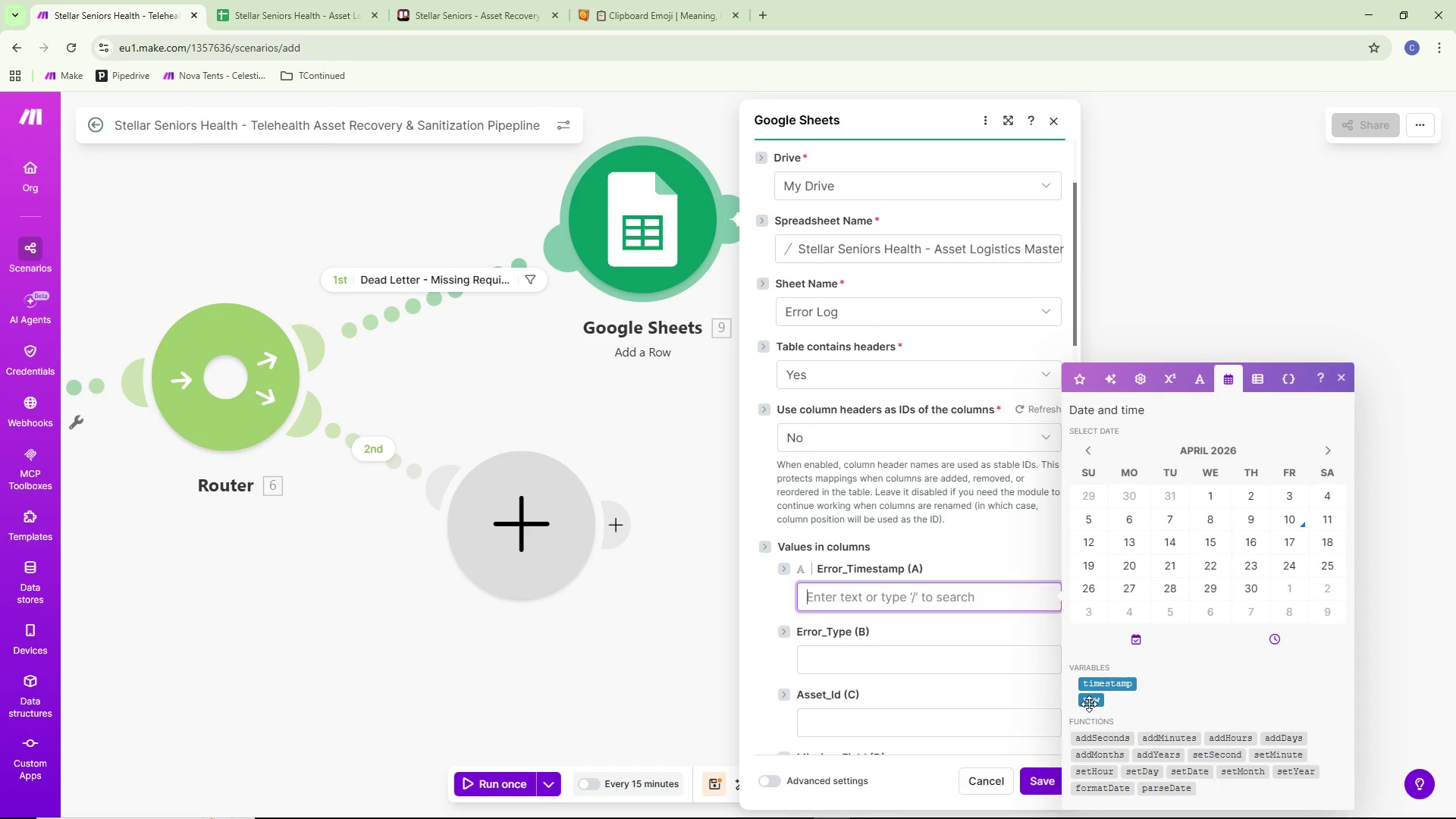 
left_click([1088, 704])
 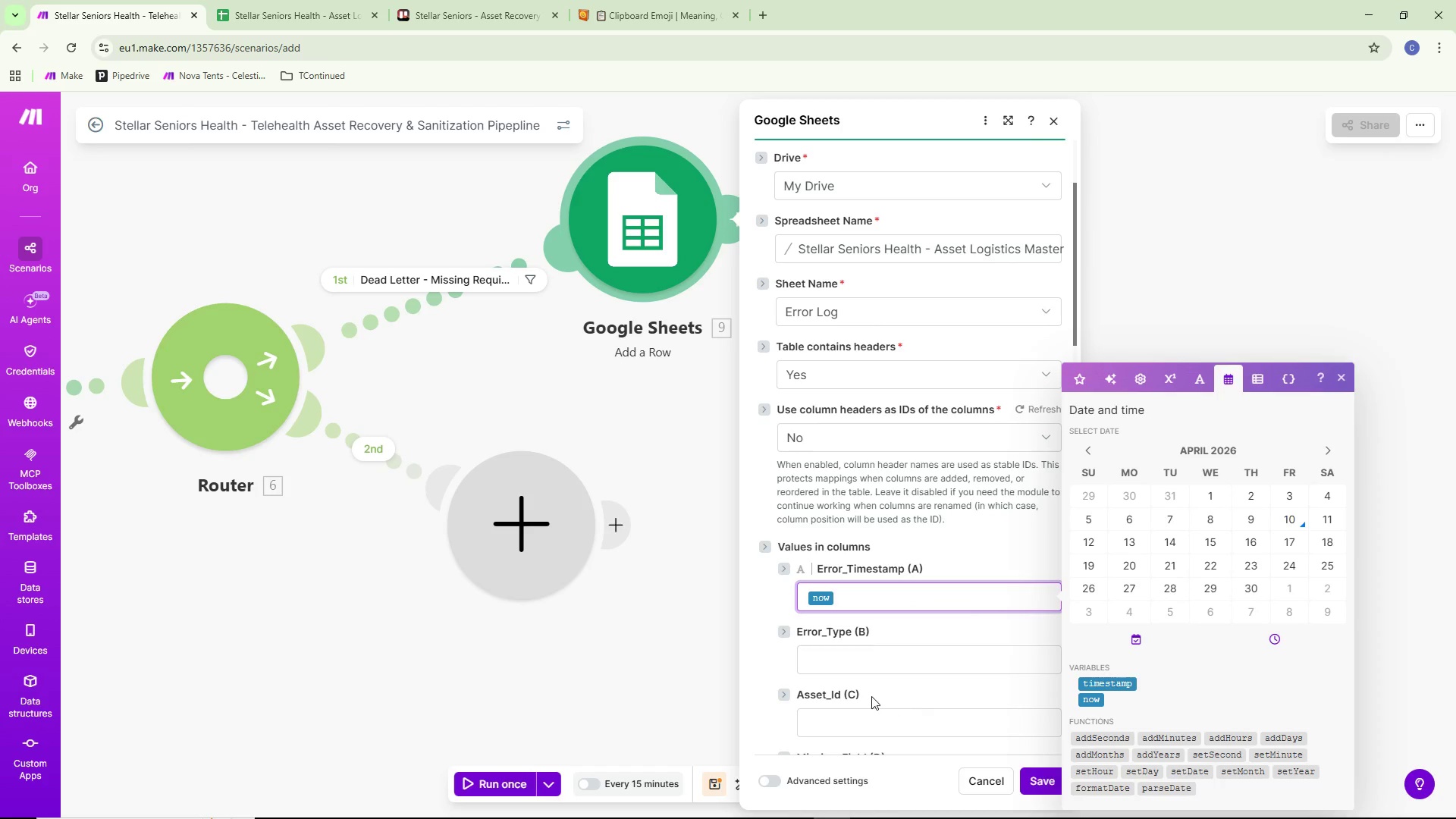 
left_click([845, 654])
 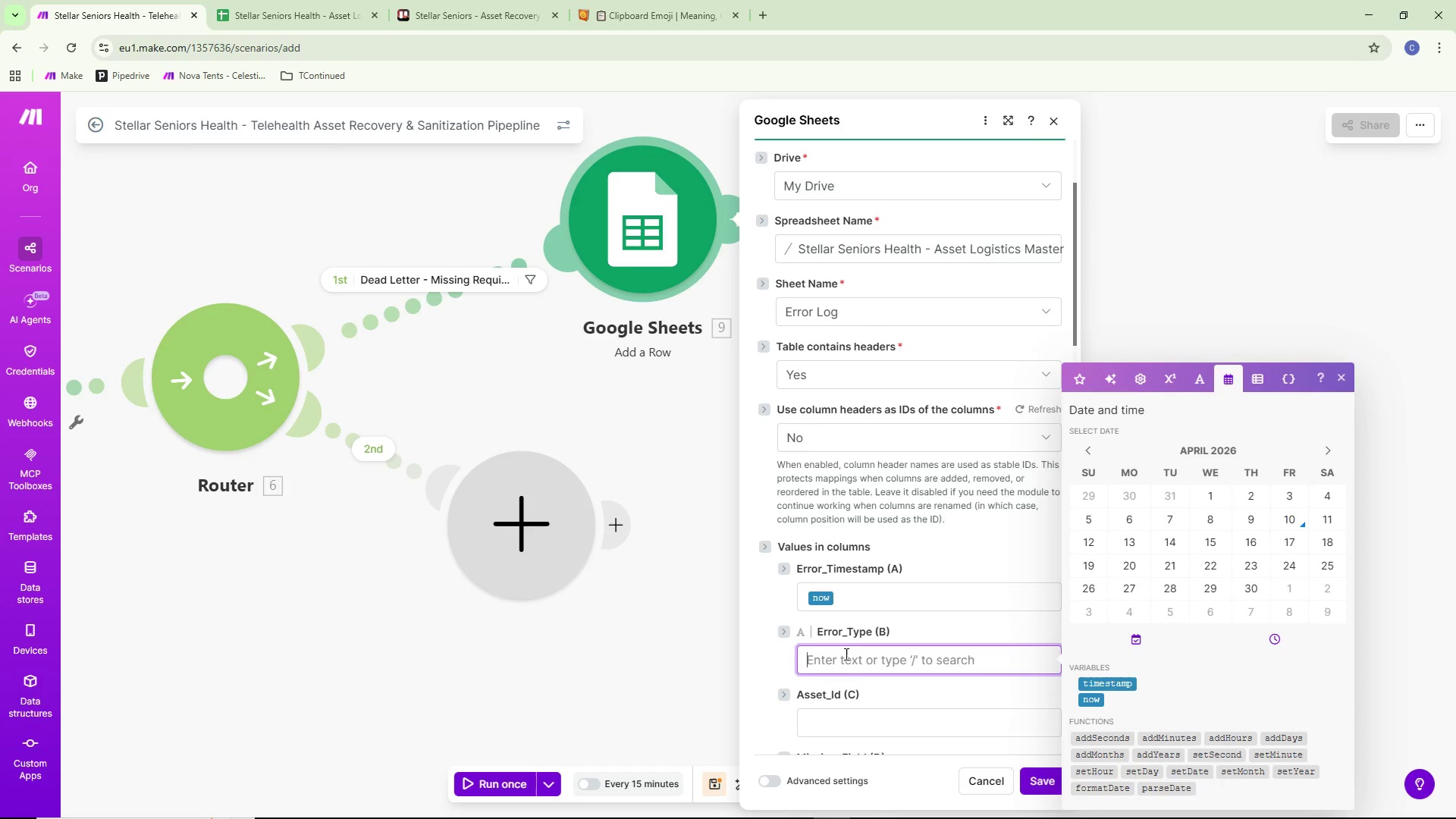 
key(Alt+AltLeft)
 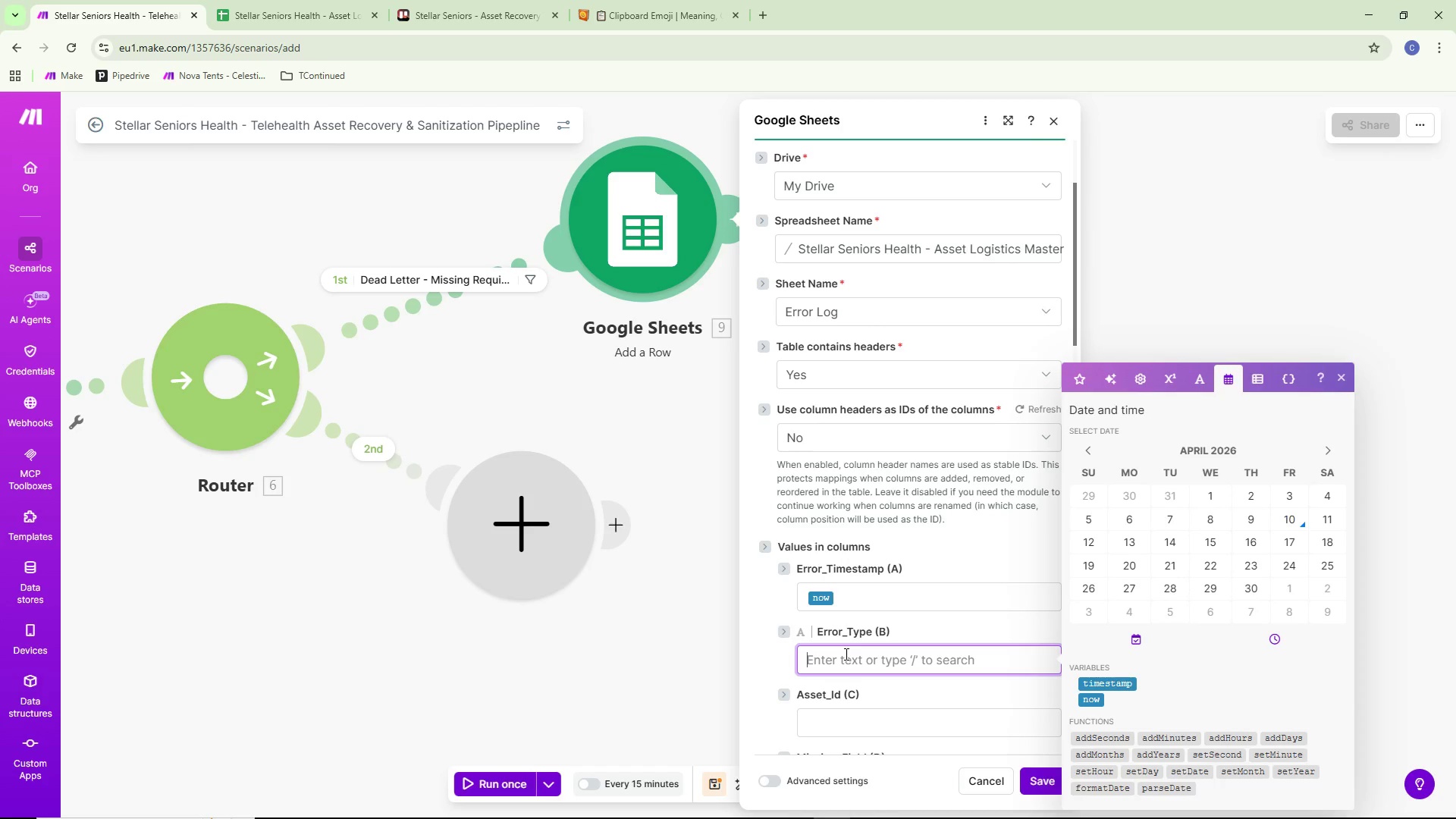 
key(Alt+Tab)